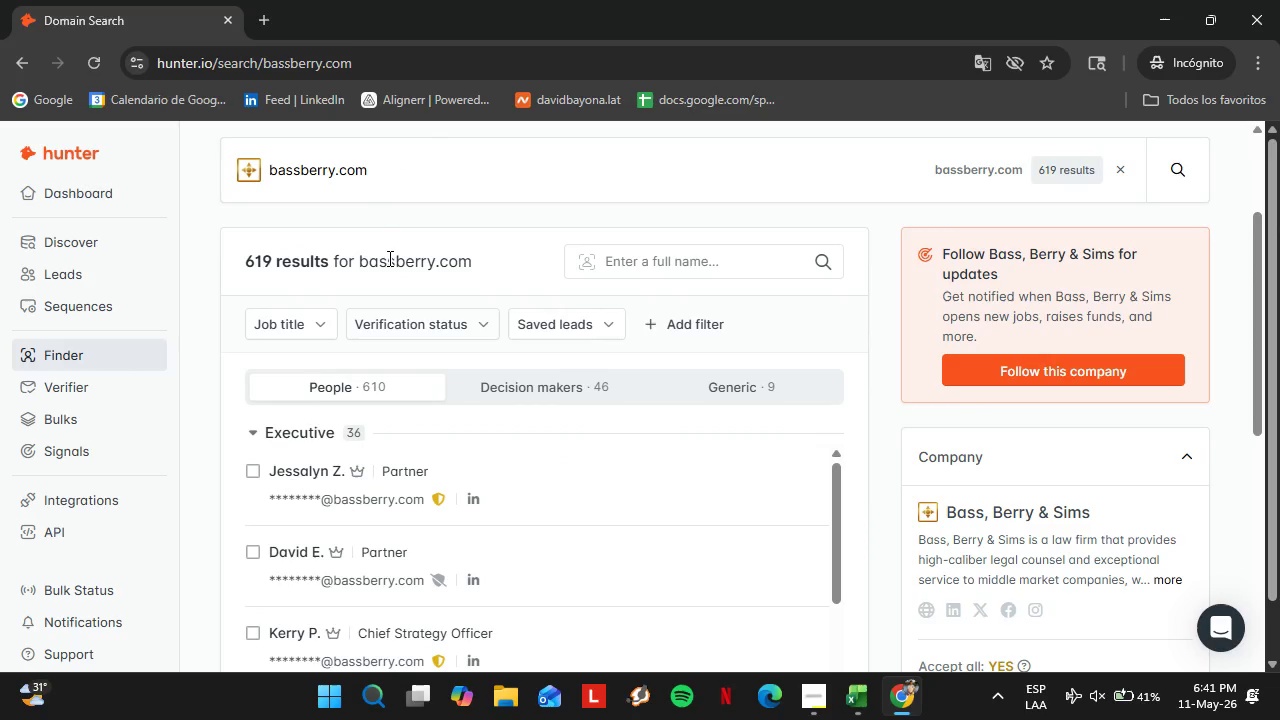 
left_click([358, 184])
 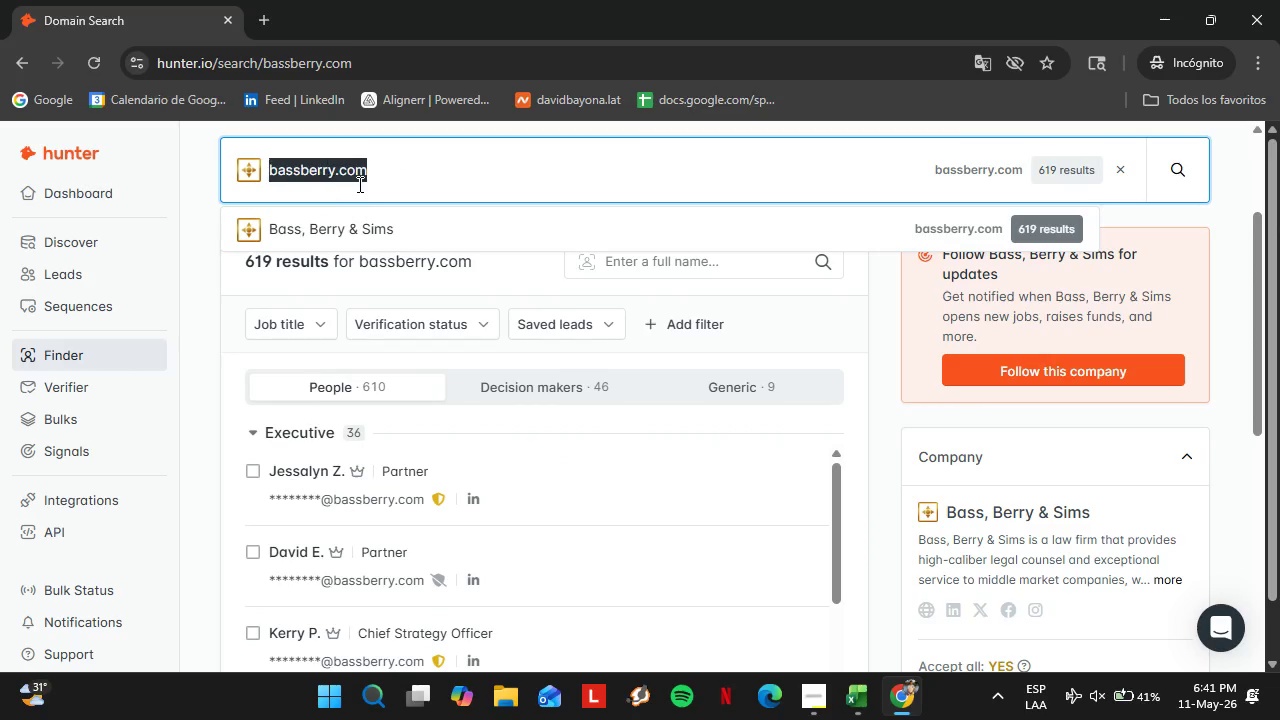 
double_click([358, 184])
 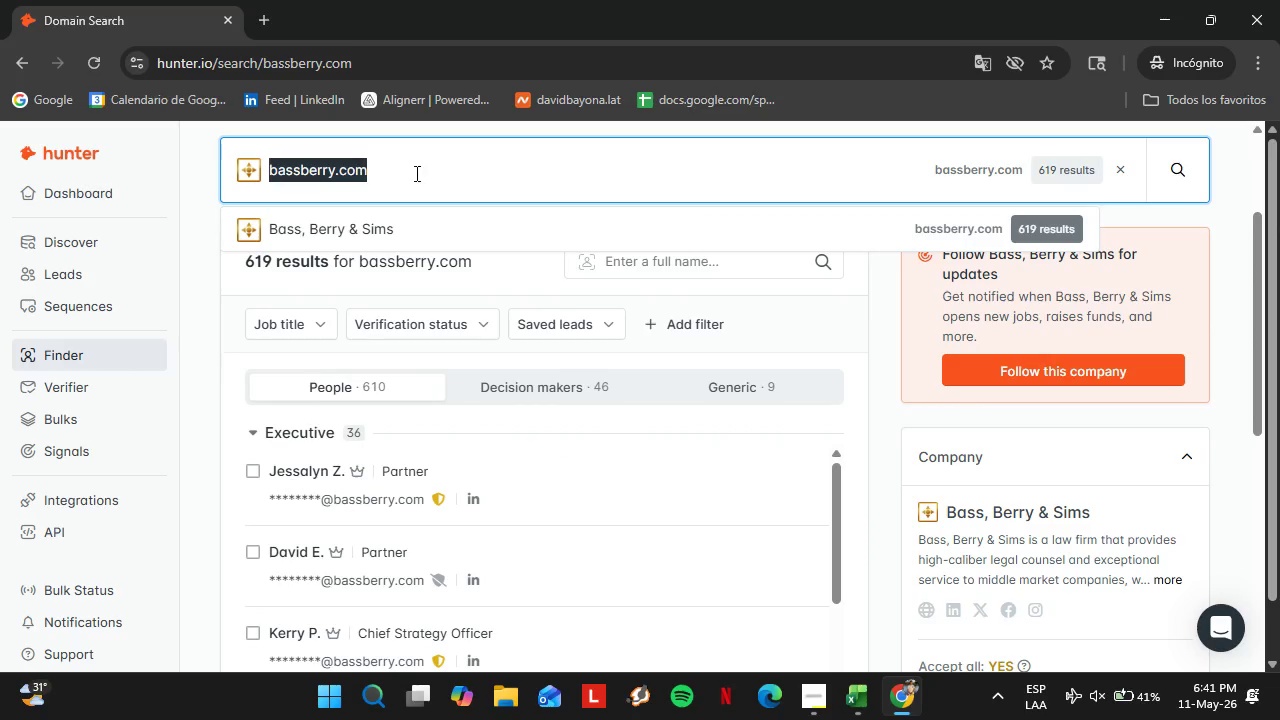 
triple_click([358, 184])
 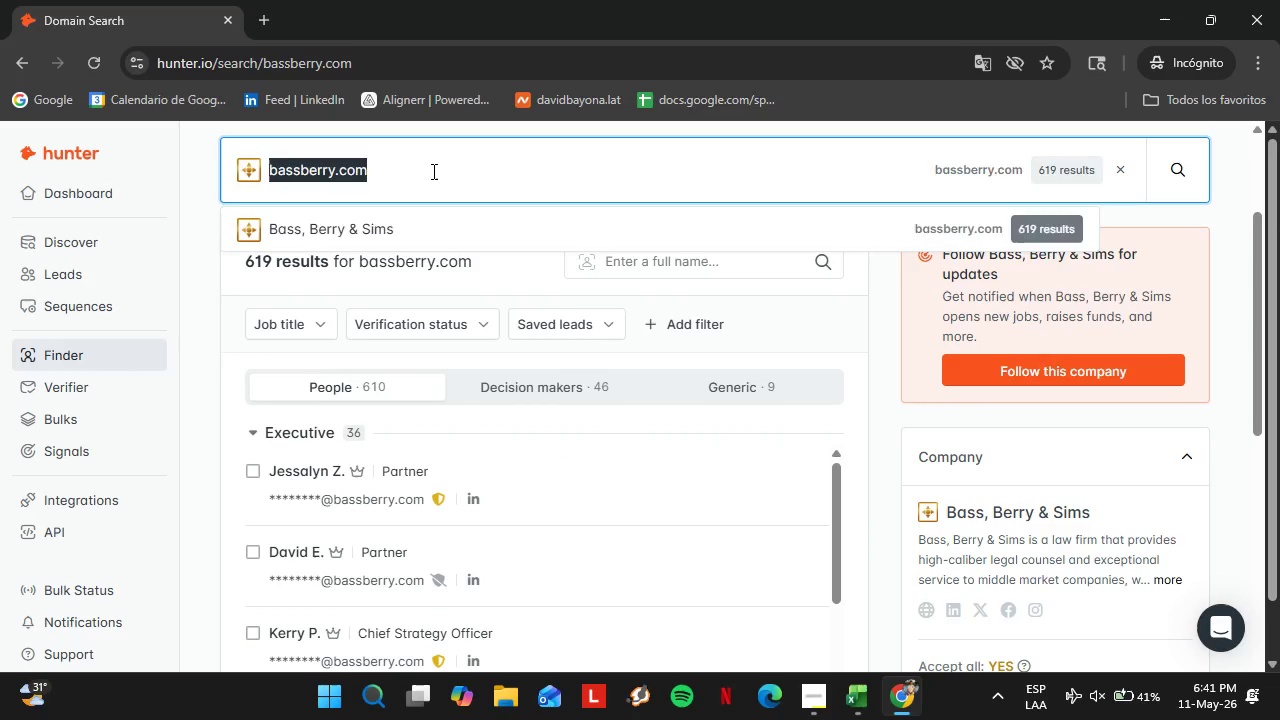 
type(bilzon.com)
 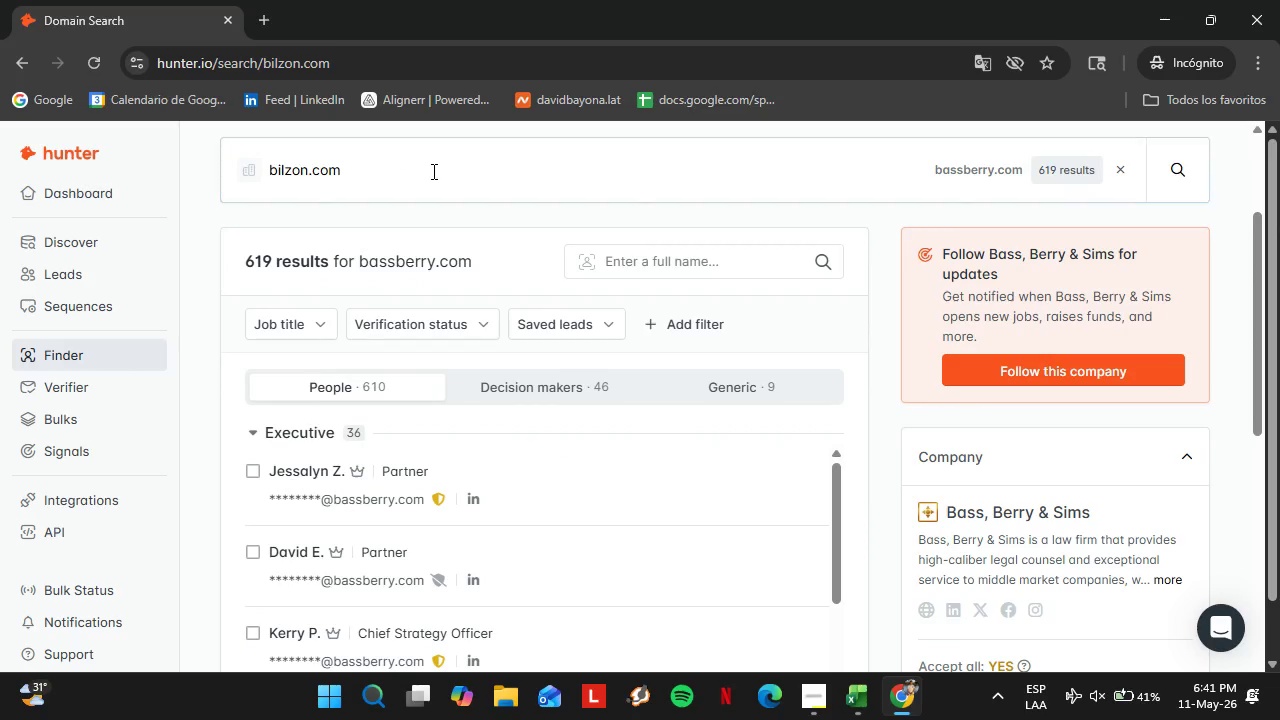 
key(Enter)
 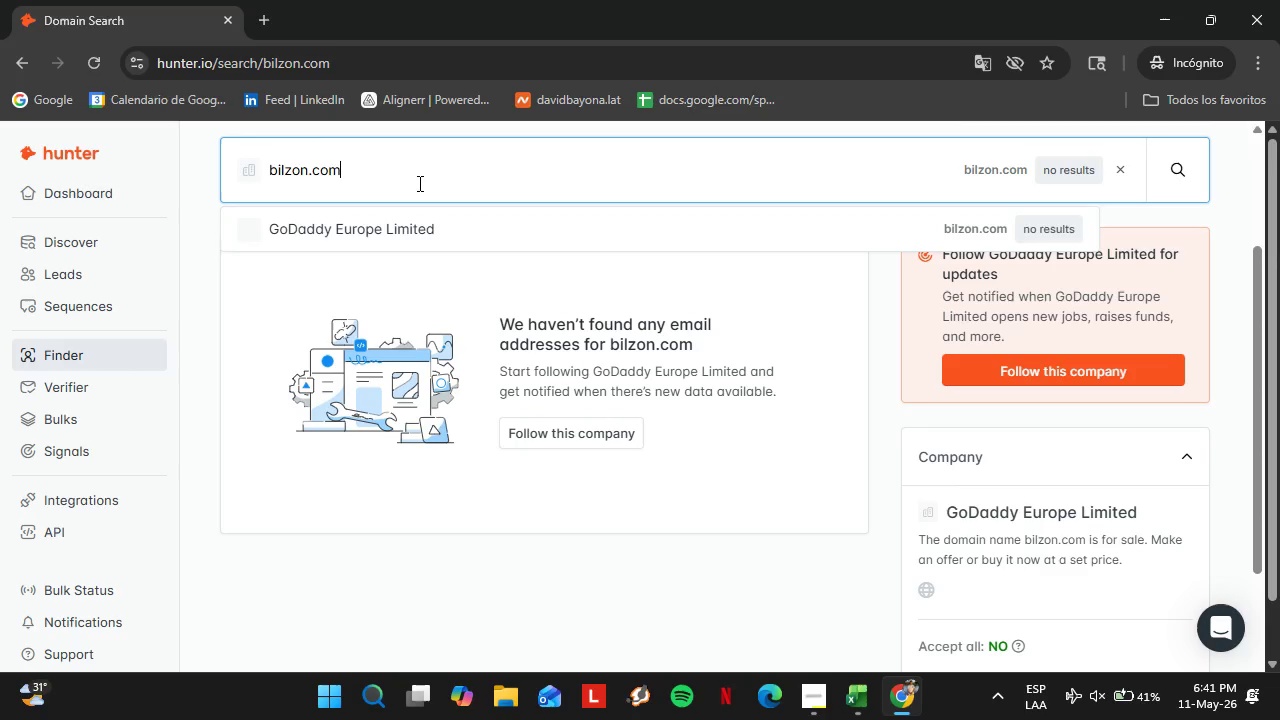 
double_click([418, 183])
 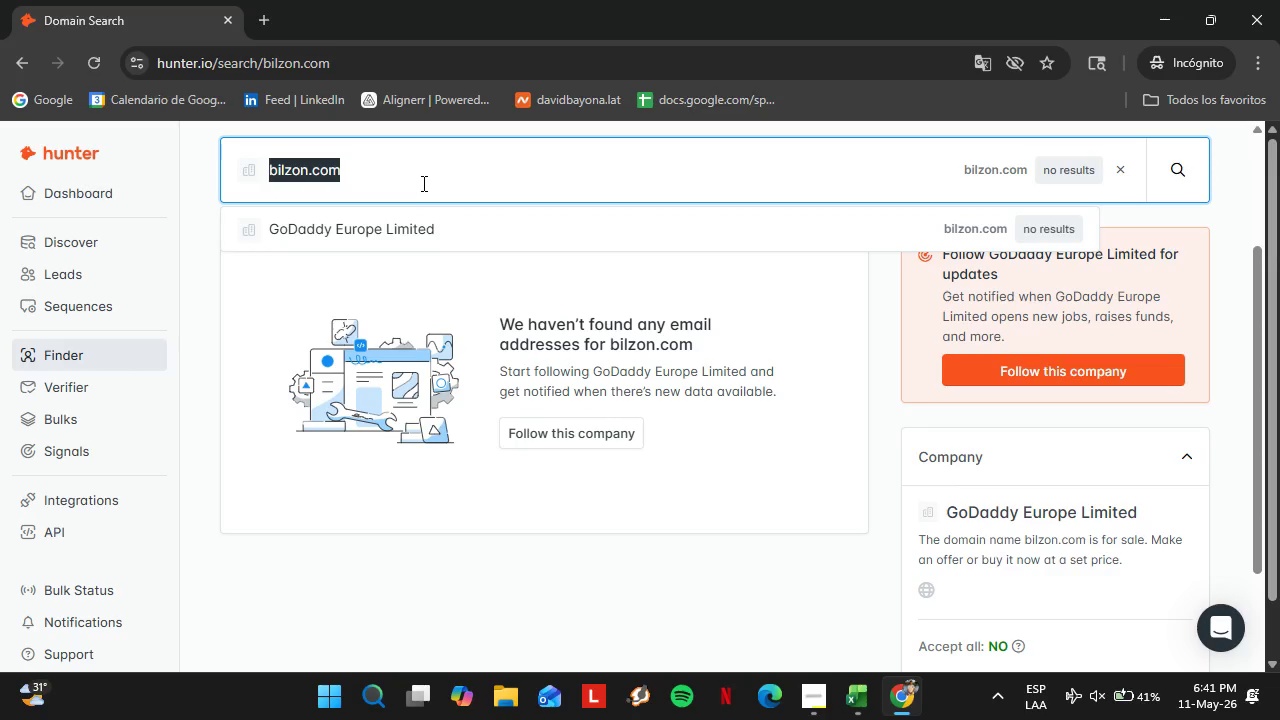 
triple_click([418, 183])
 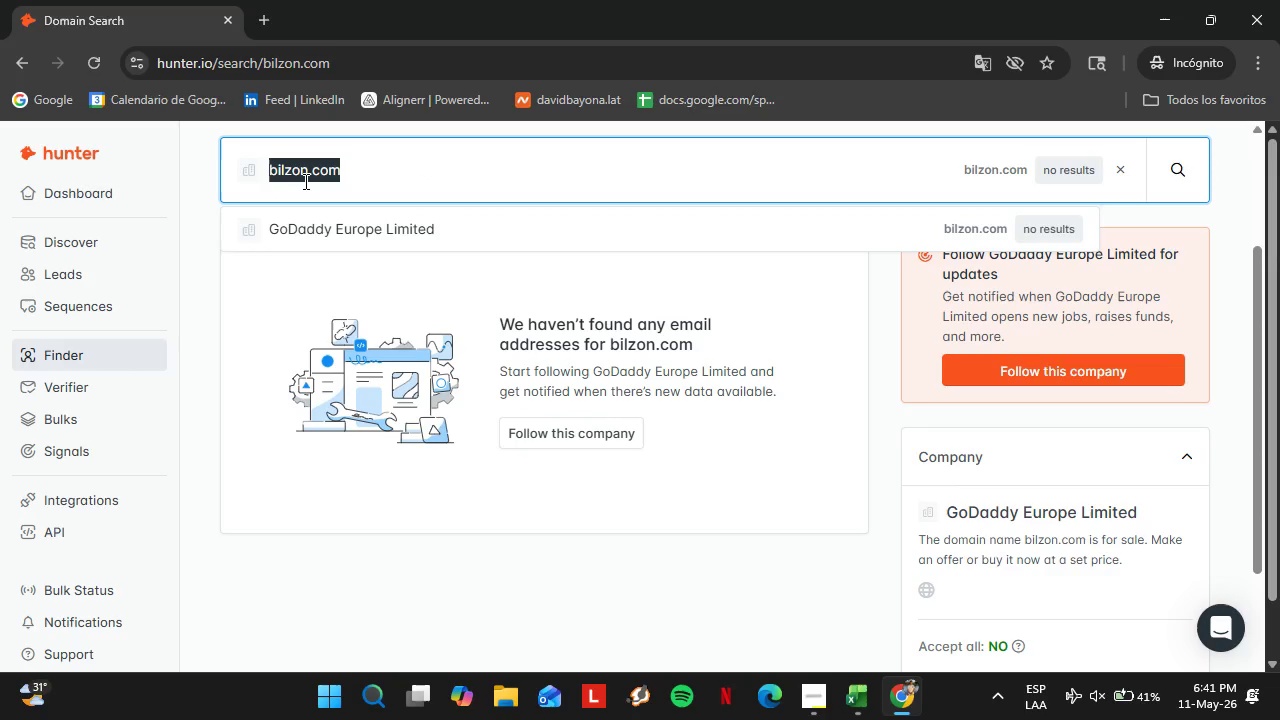 
left_click([304, 180])
 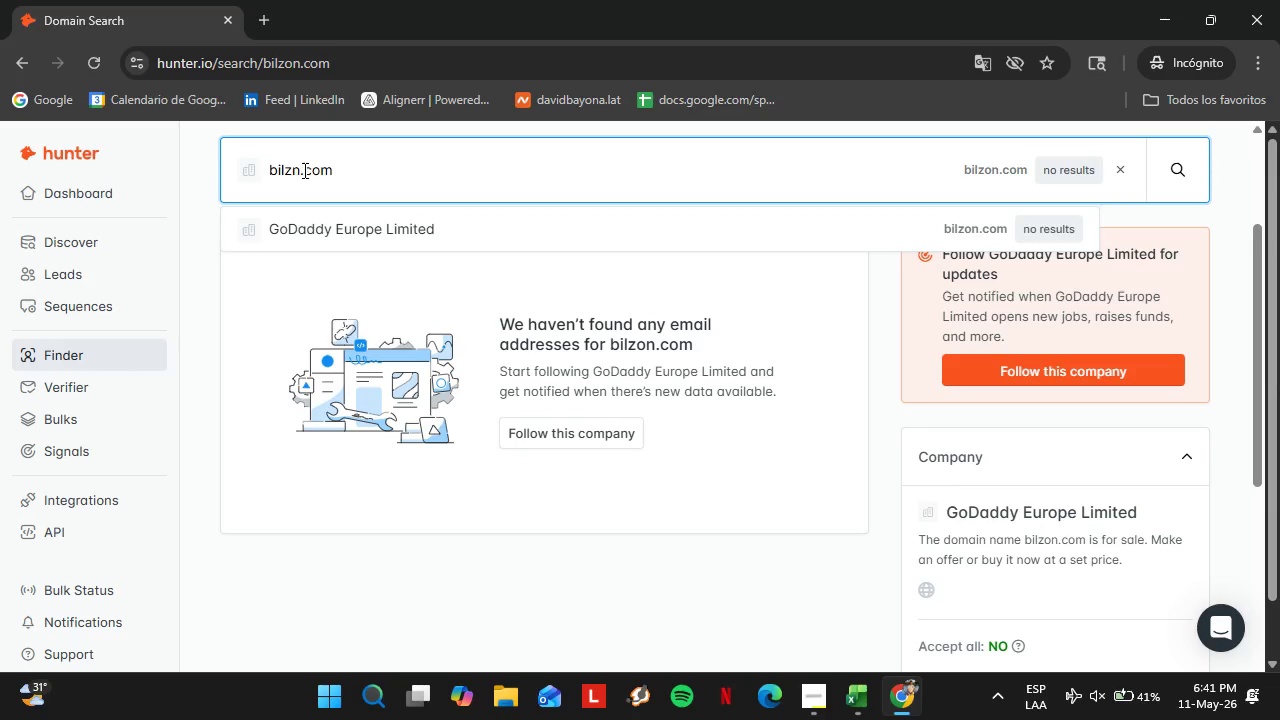 
key(Backspace)
 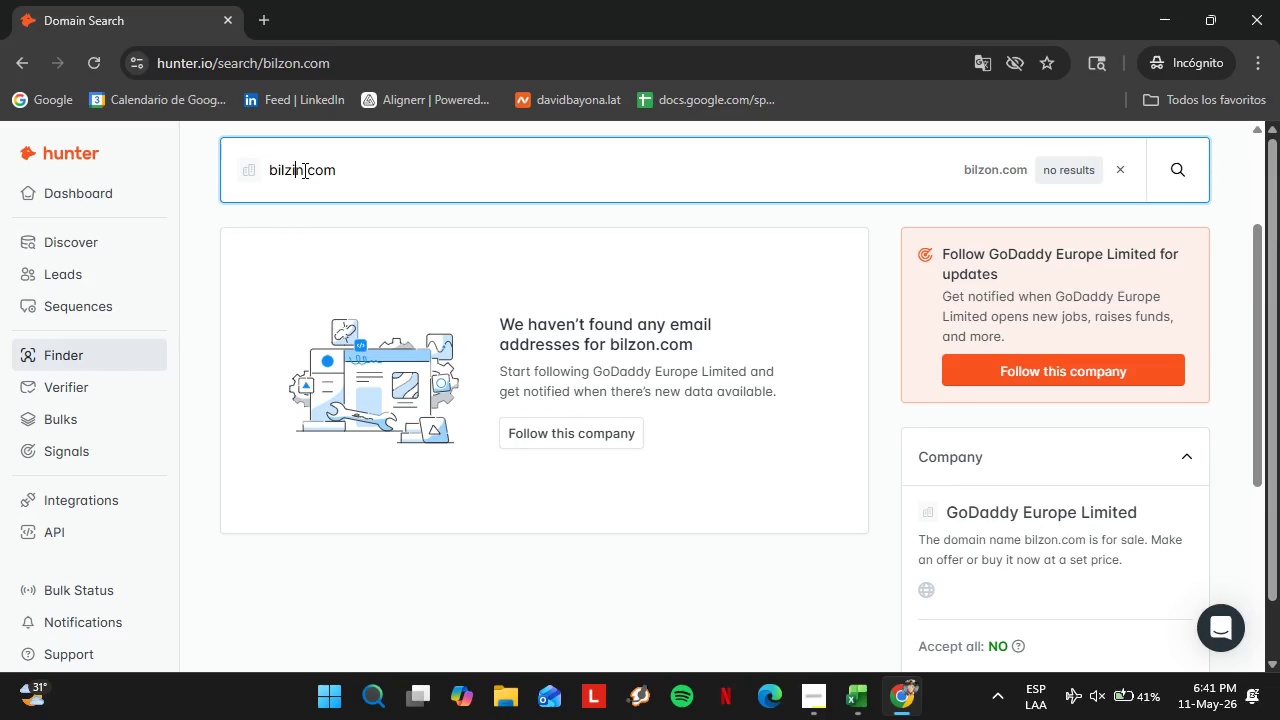 
key(I)
 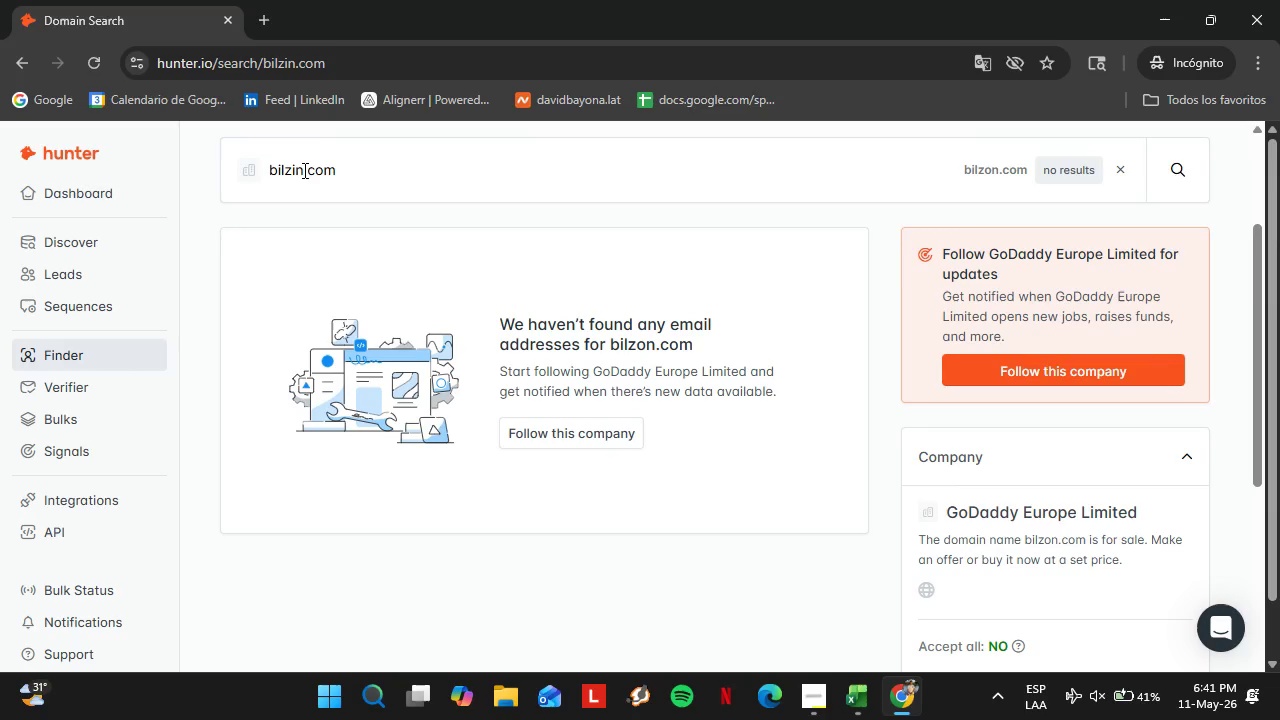 
key(Enter)
 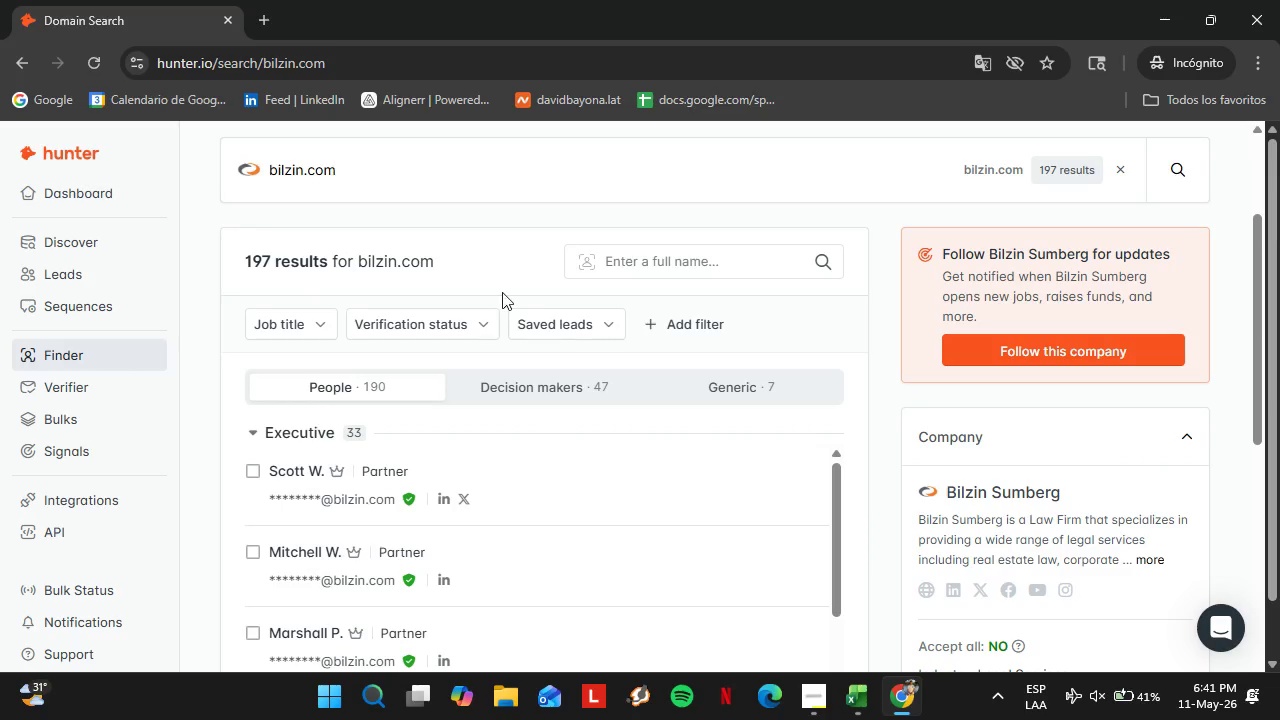 
scroll: coordinate [526, 476], scroll_direction: down, amount: 1.0
 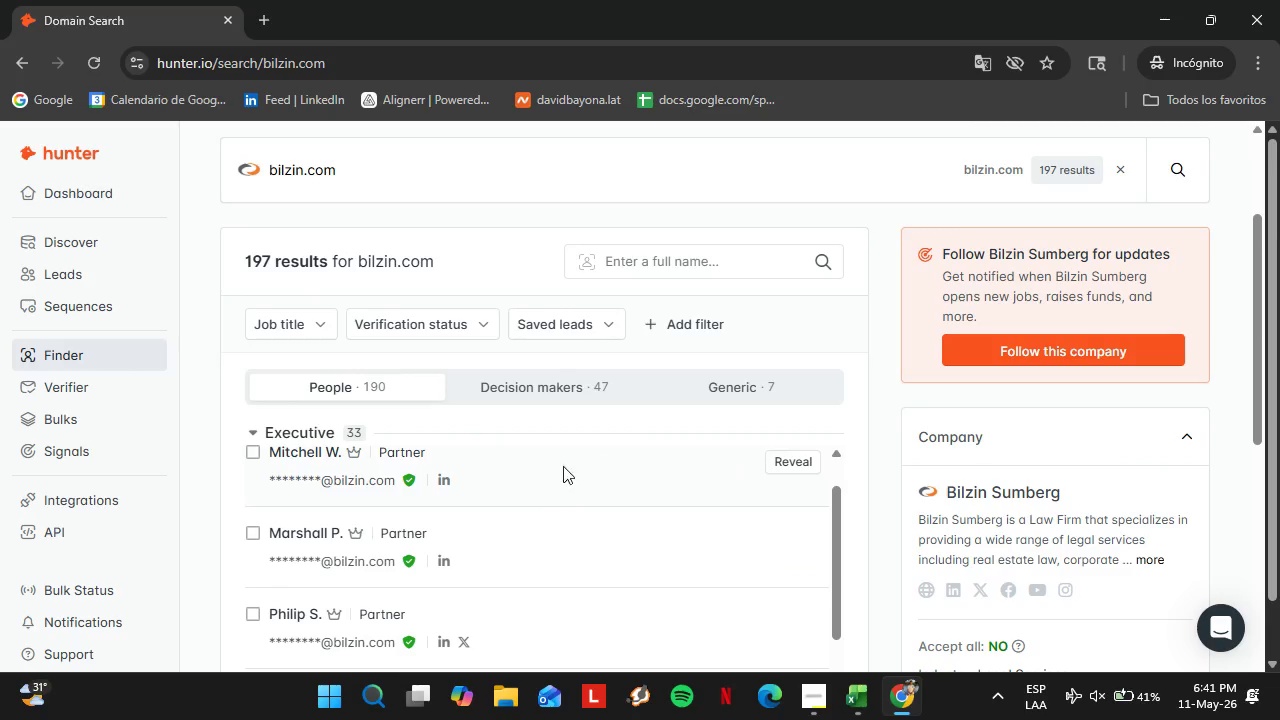 
scroll: coordinate [599, 511], scroll_direction: up, amount: 2.0
 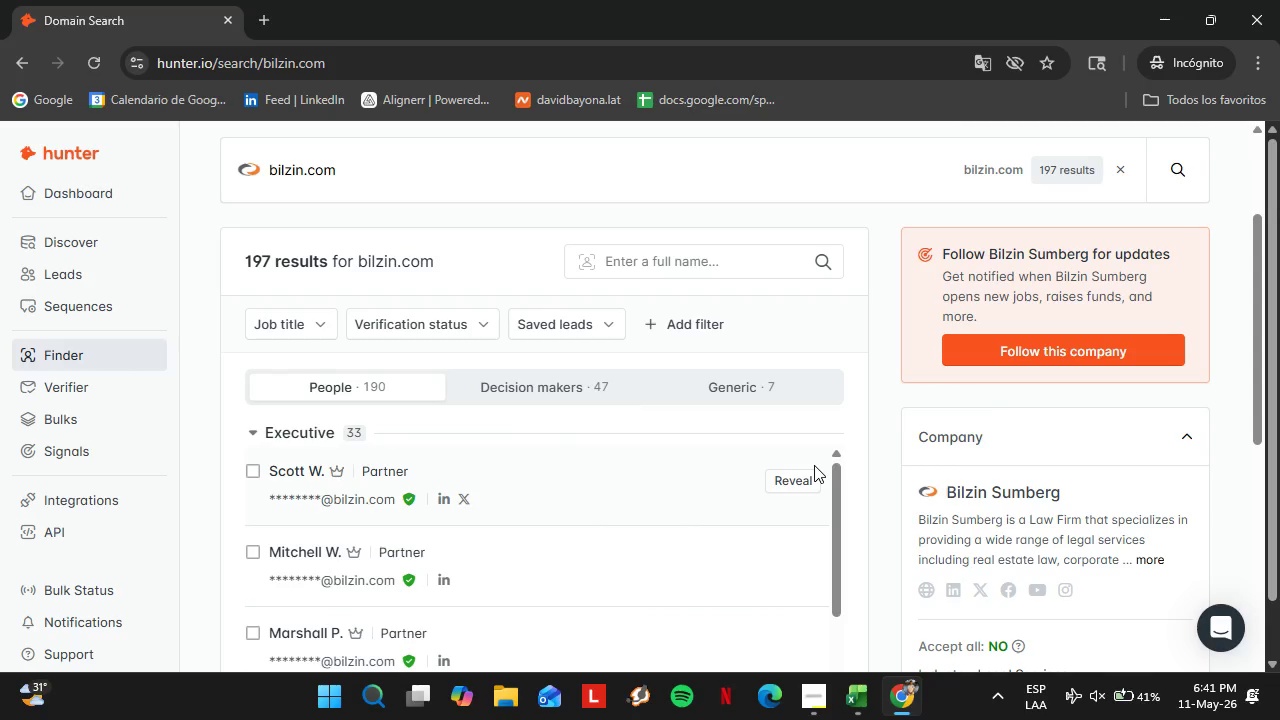 
left_click([794, 483])
 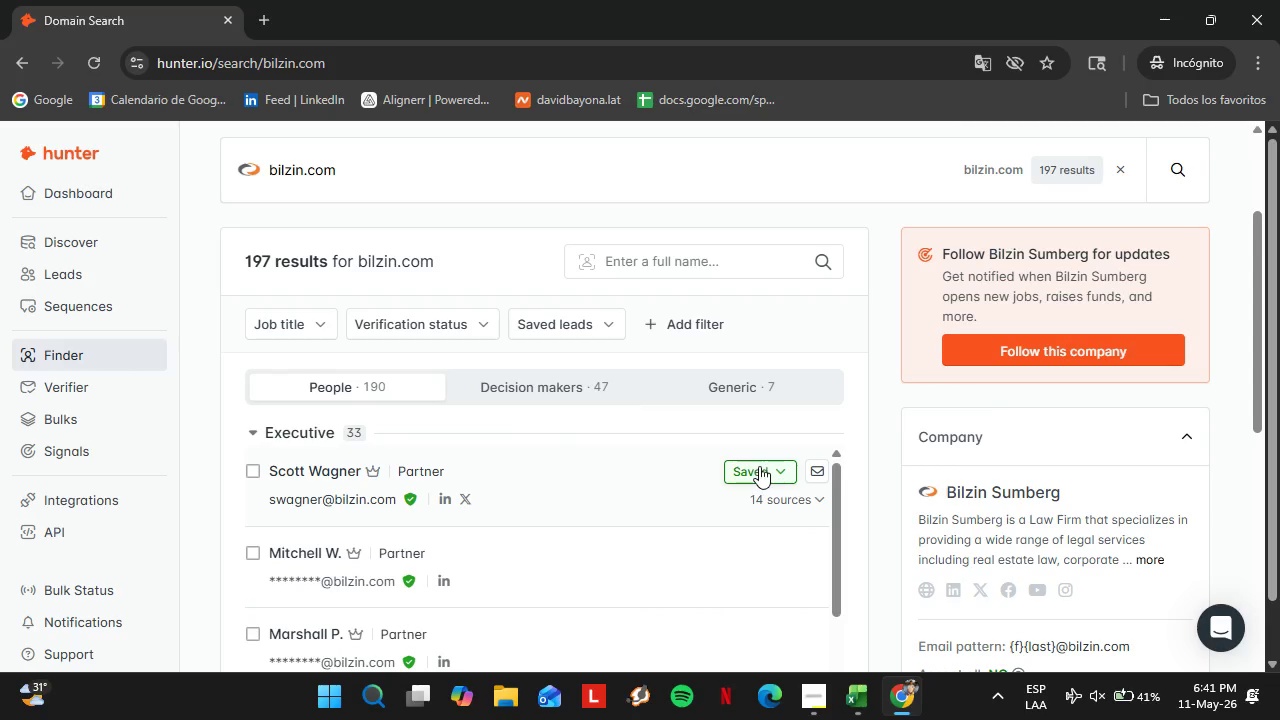 
left_click([759, 466])
 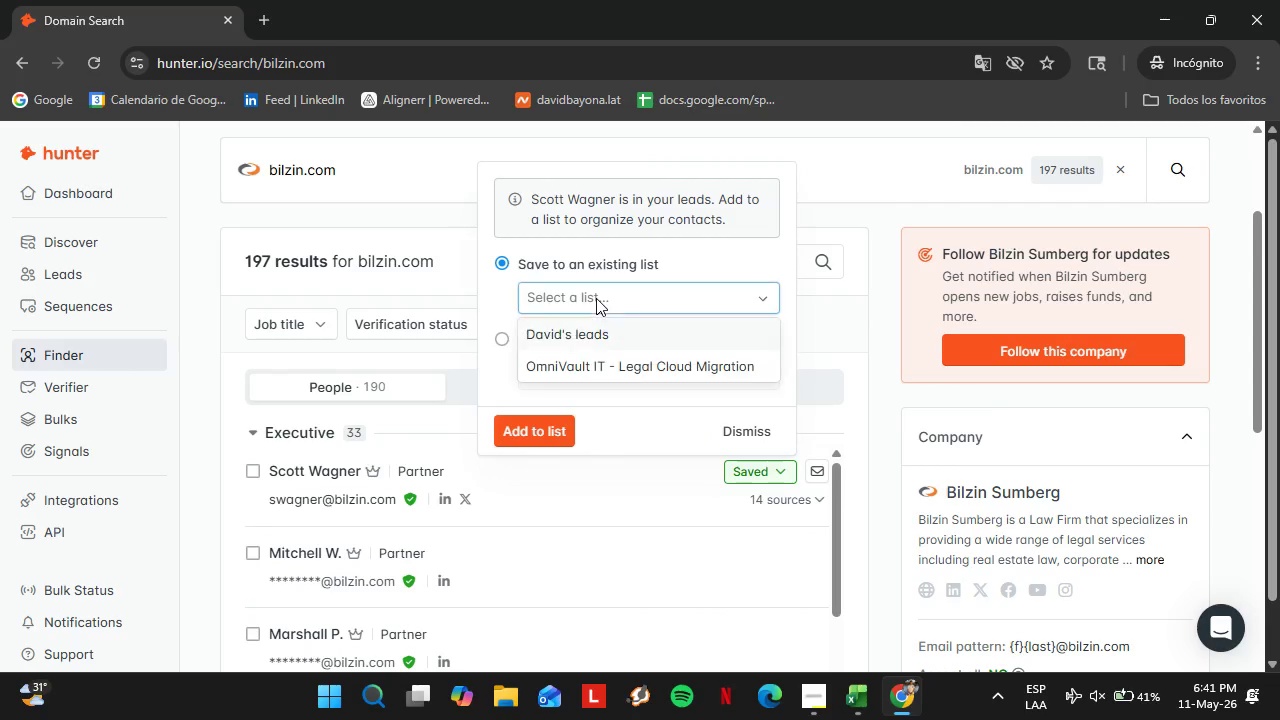 
left_click([596, 298])
 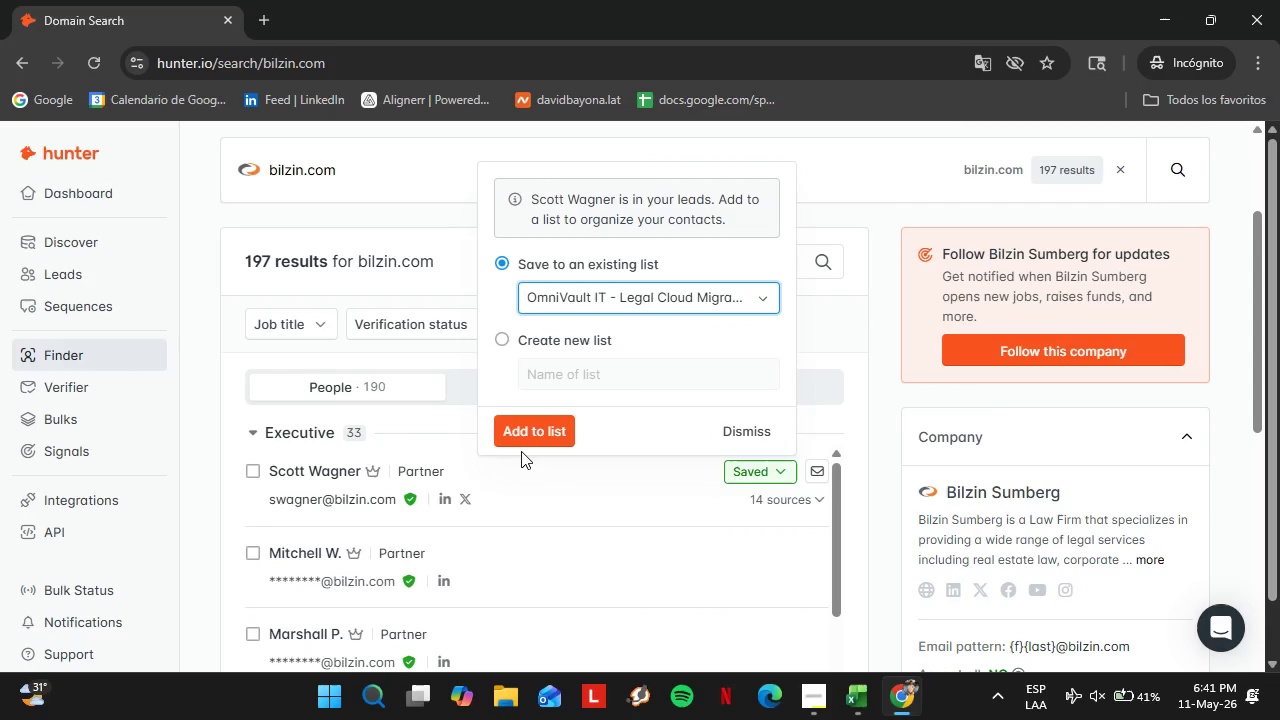 
double_click([521, 451])
 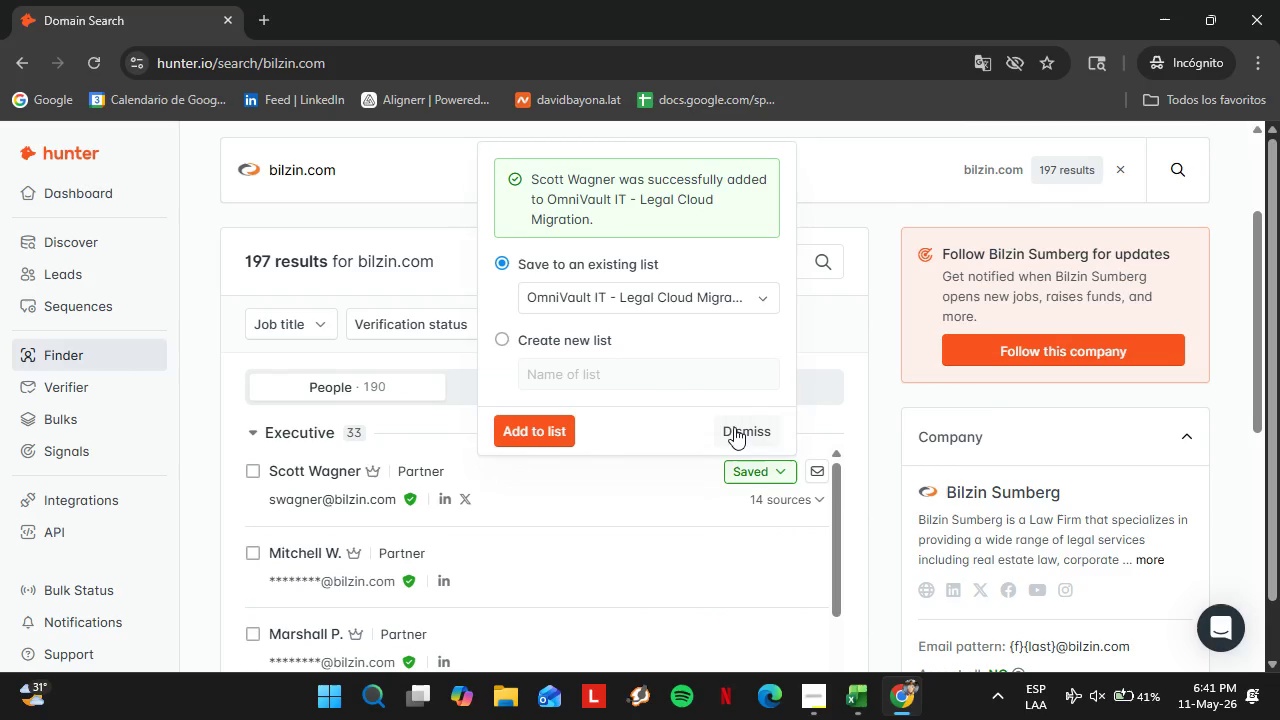 
left_click([736, 427])
 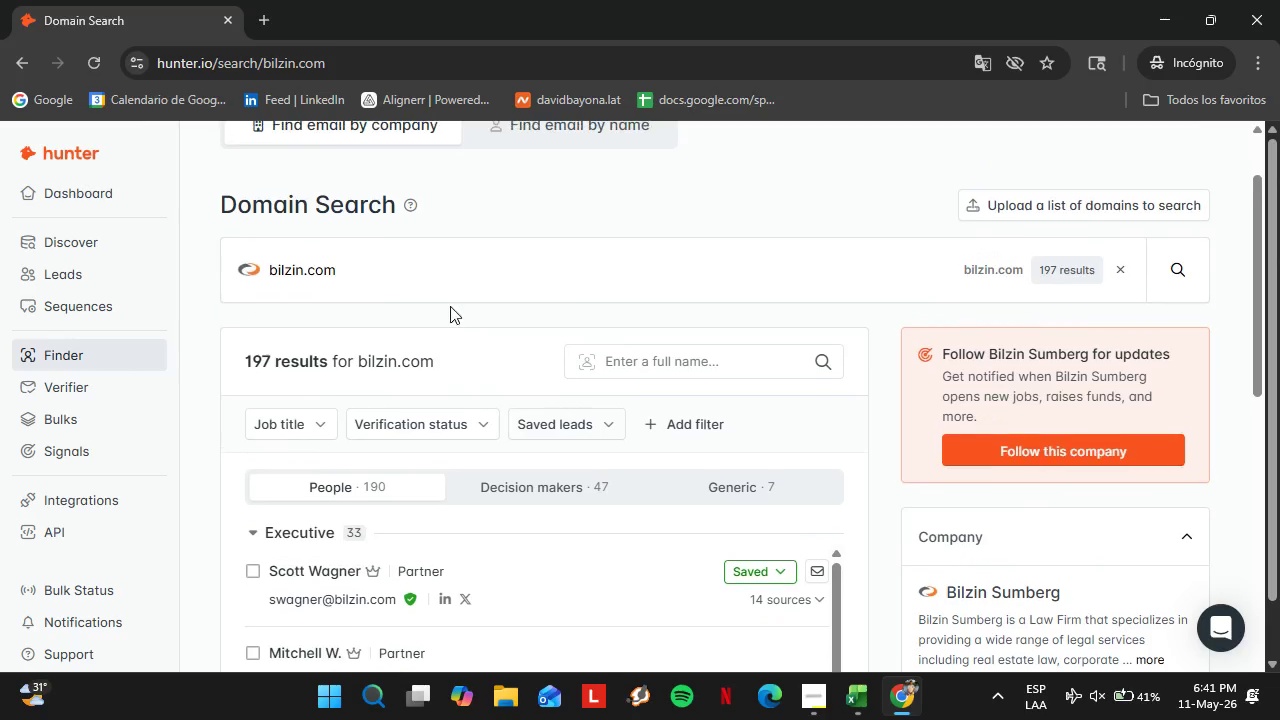 
double_click([372, 257])
 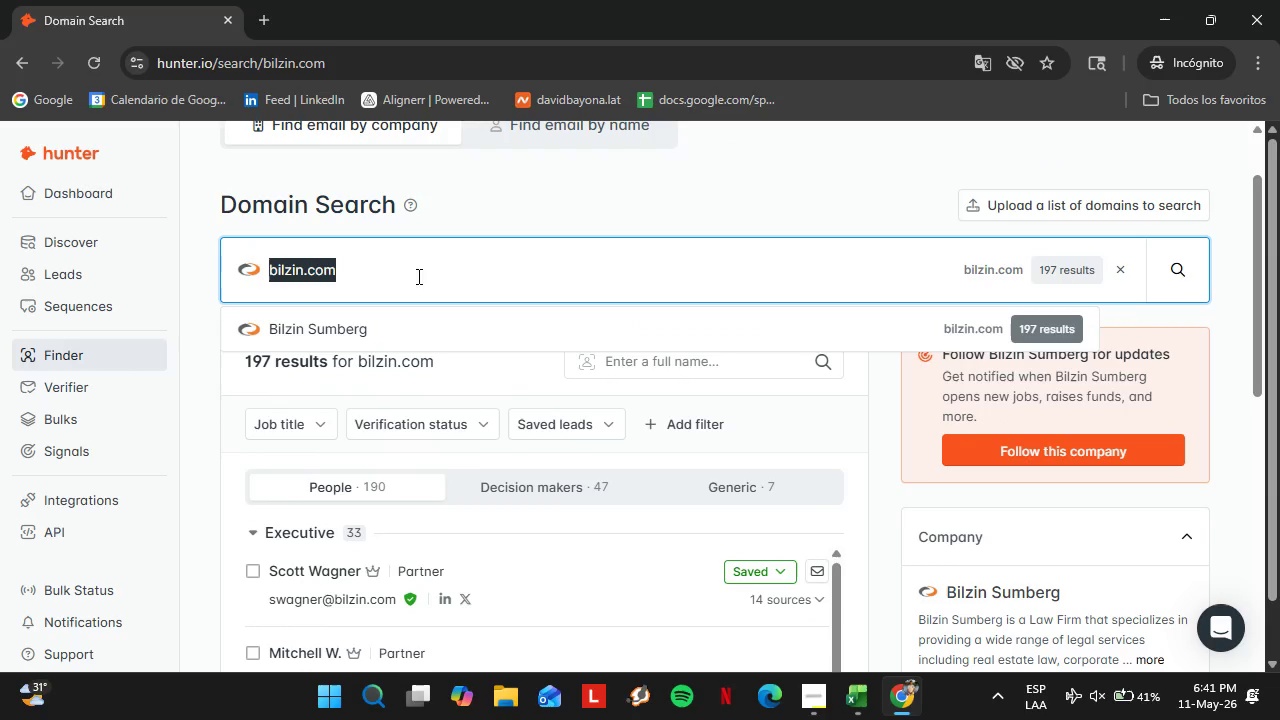 
triple_click([372, 257])
 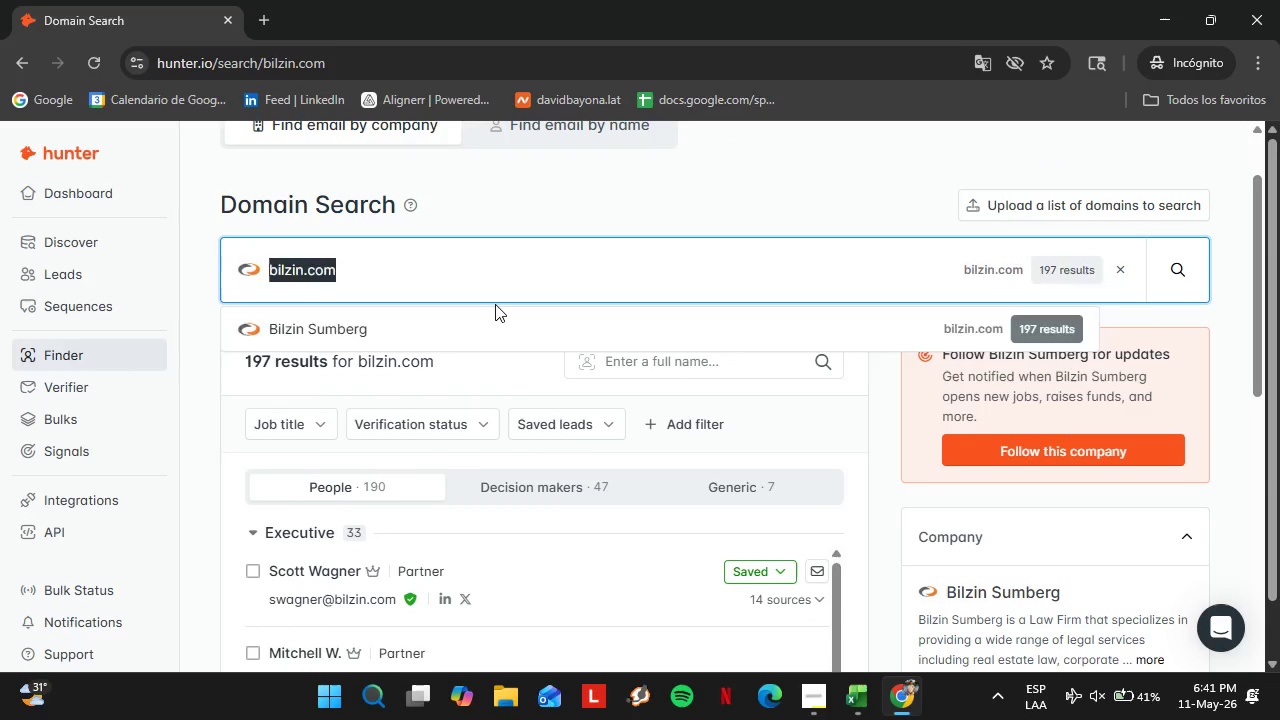 
scroll: coordinate [595, 320], scroll_direction: up, amount: 1.0
 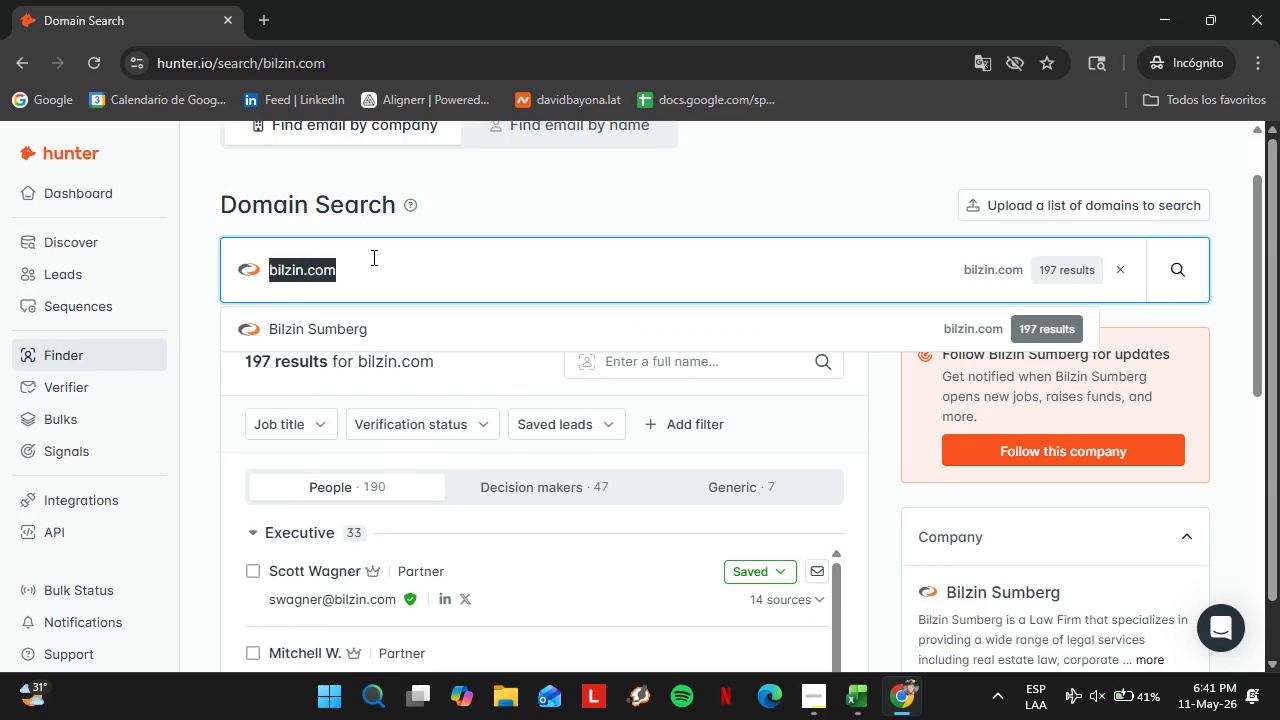 
type(bsfllp..)
key(Backspace)
type(com)
 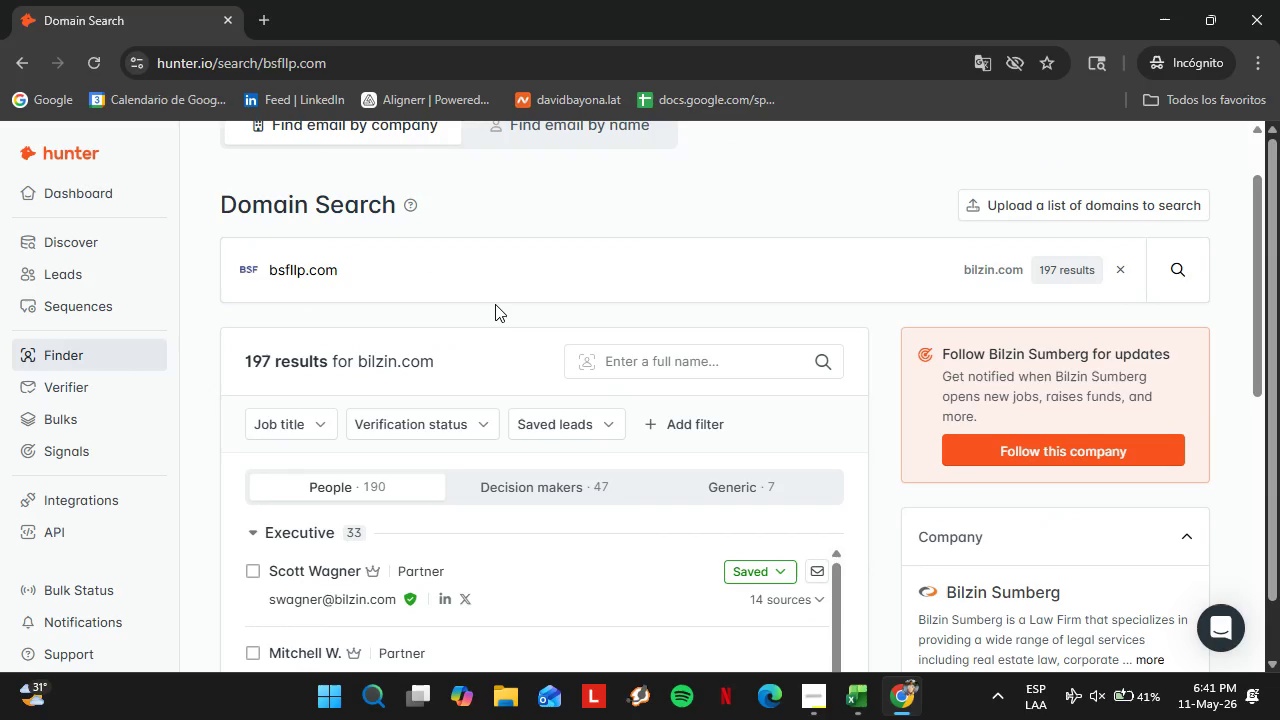 
key(Enter)
 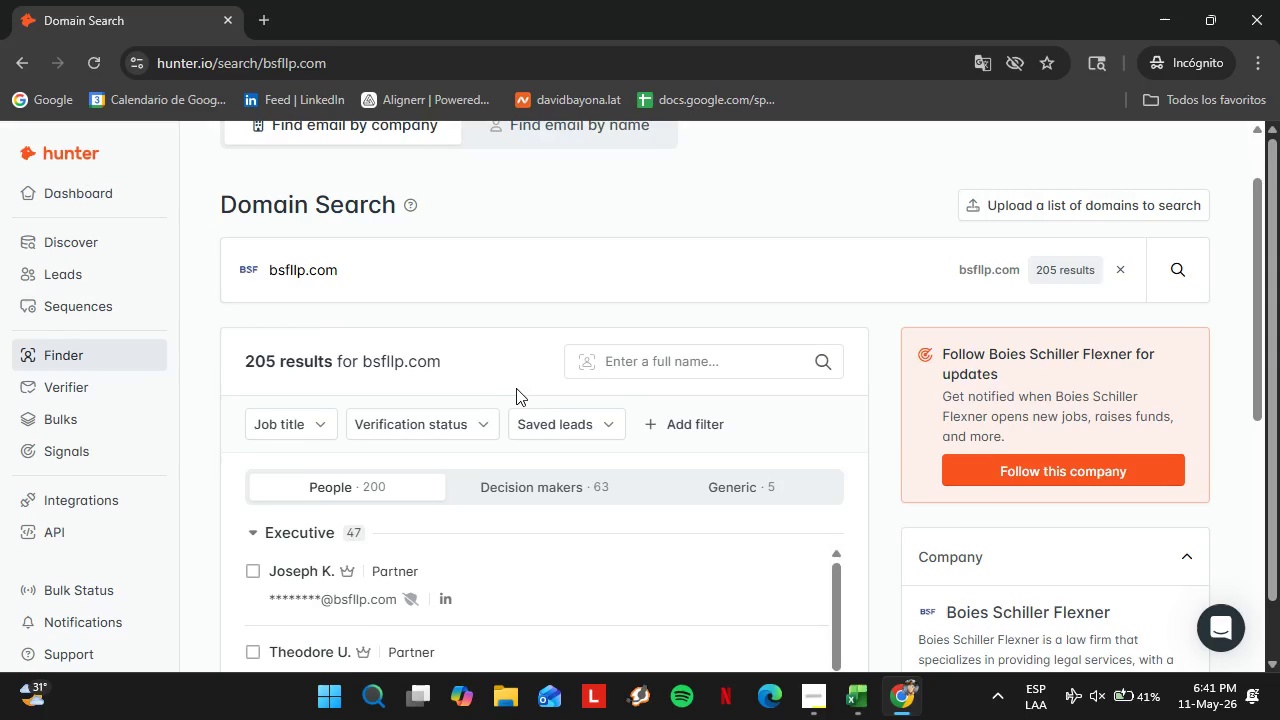 
left_click([793, 532])
 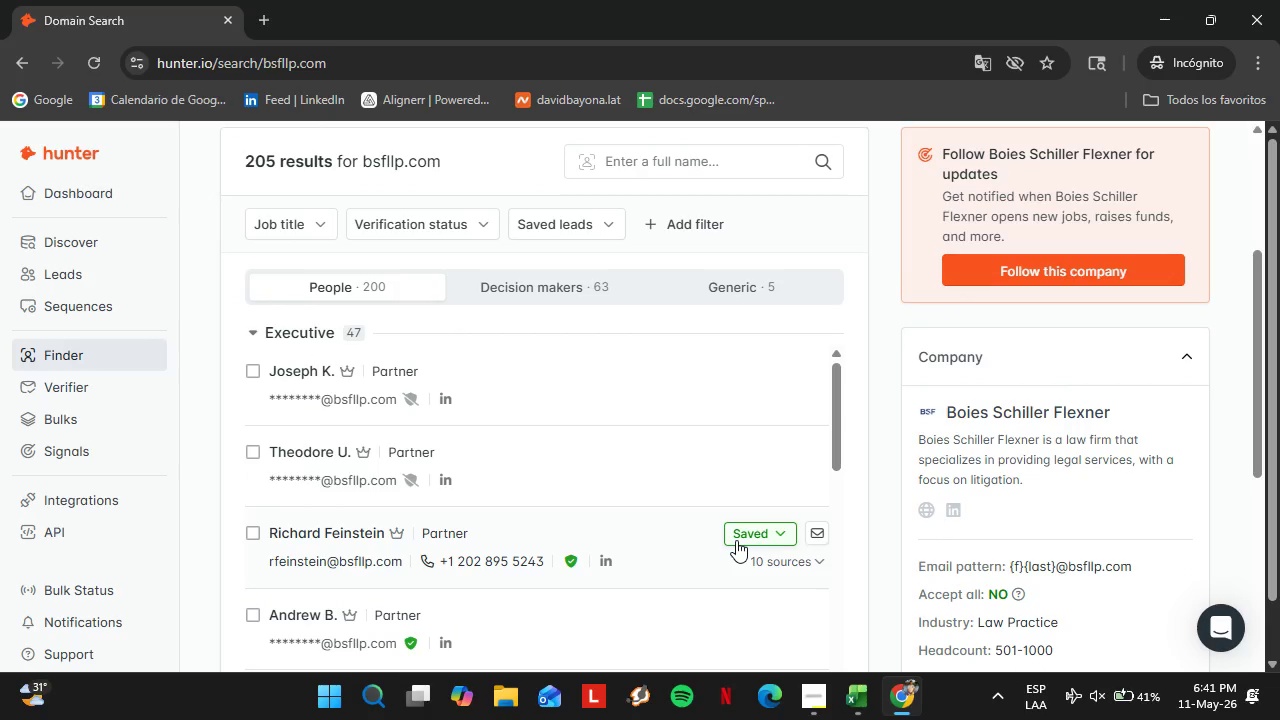 
scroll: coordinate [518, 393], scroll_direction: down, amount: 2.0
 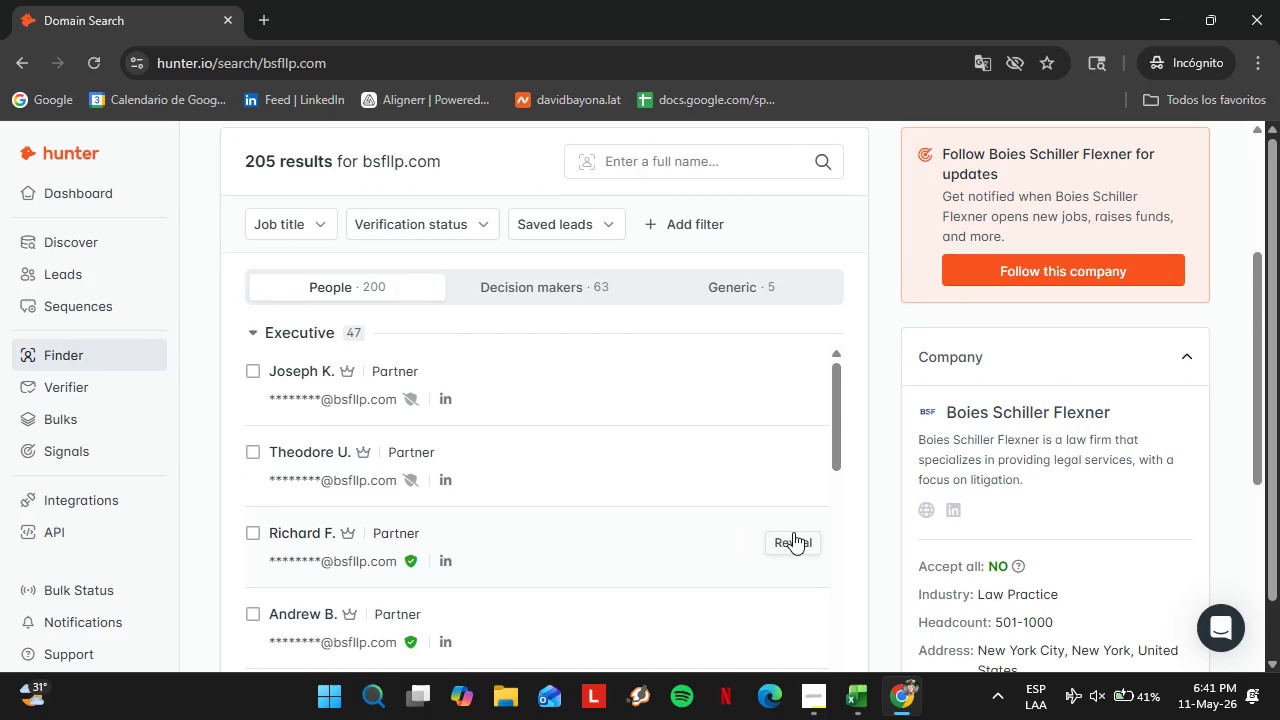 
left_click([736, 540])
 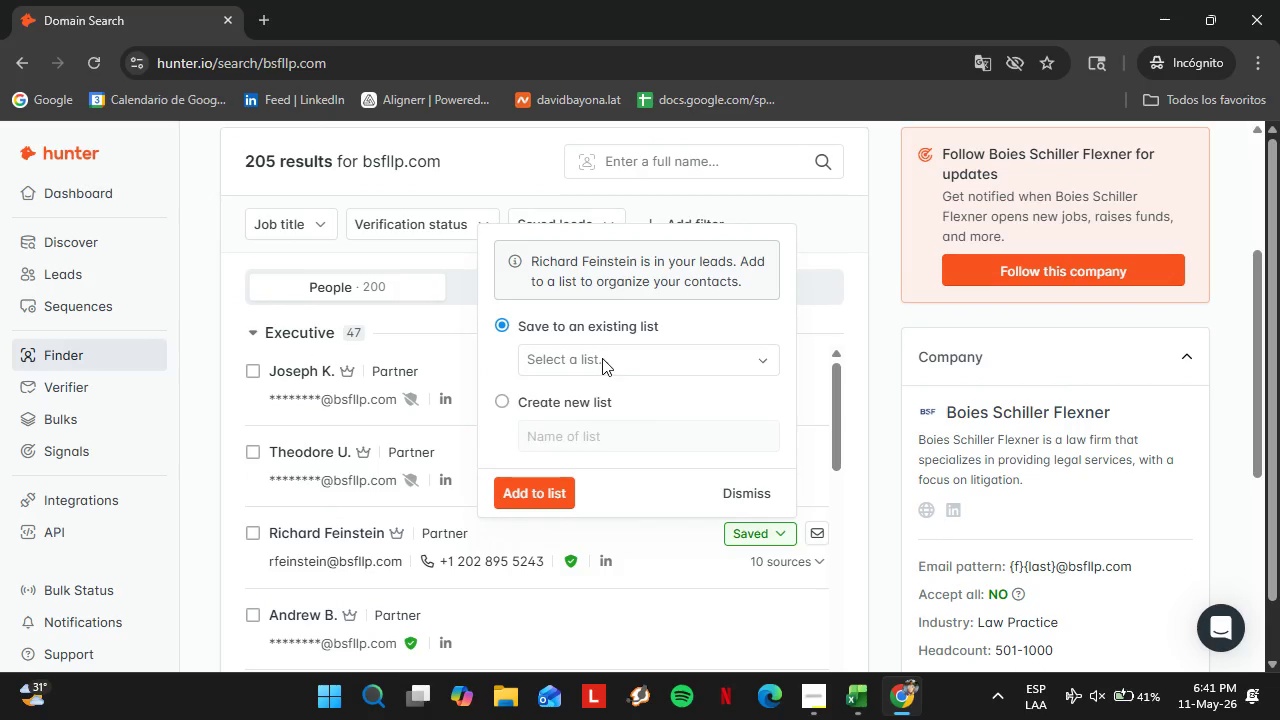 
left_click([602, 358])
 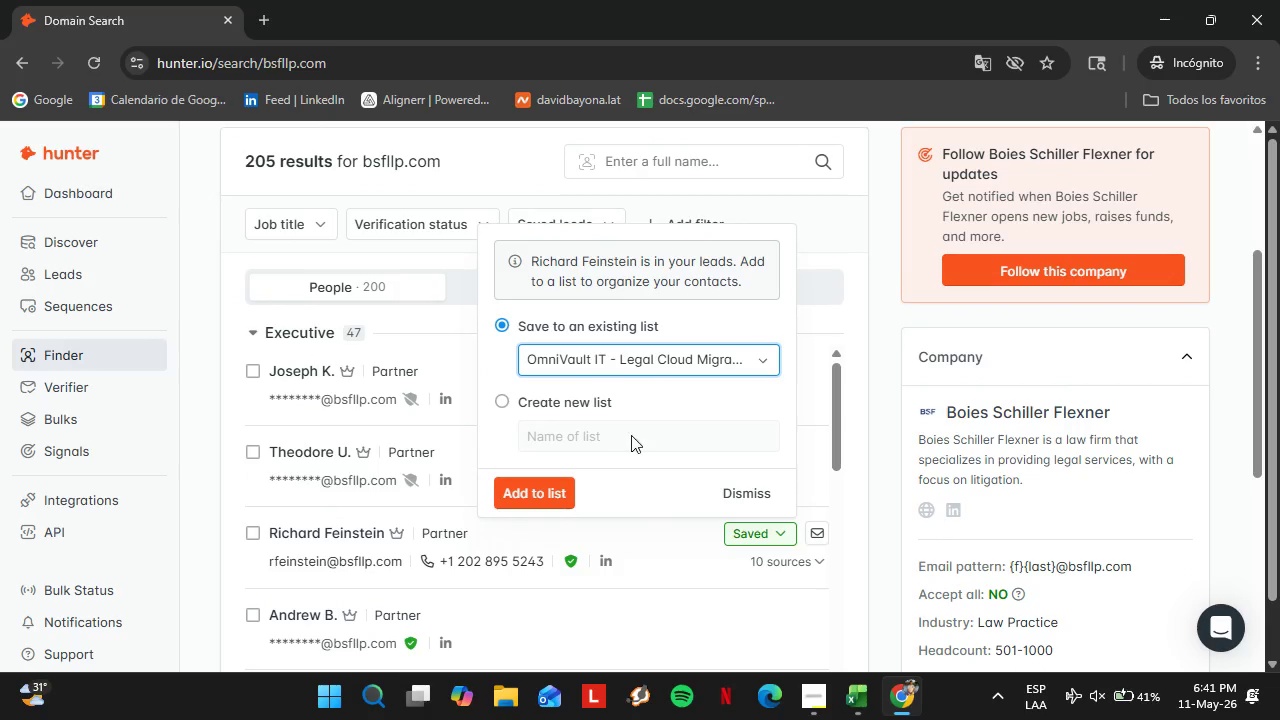 
left_click([636, 430])
 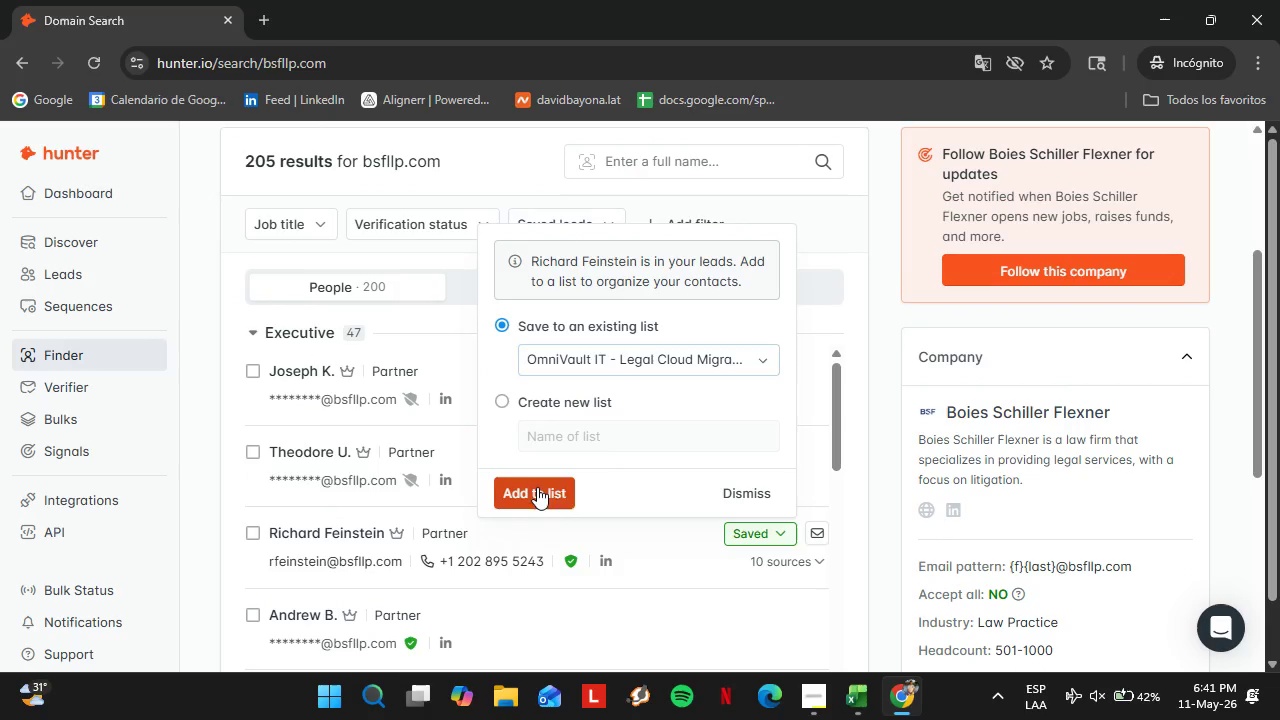 
left_click([537, 487])
 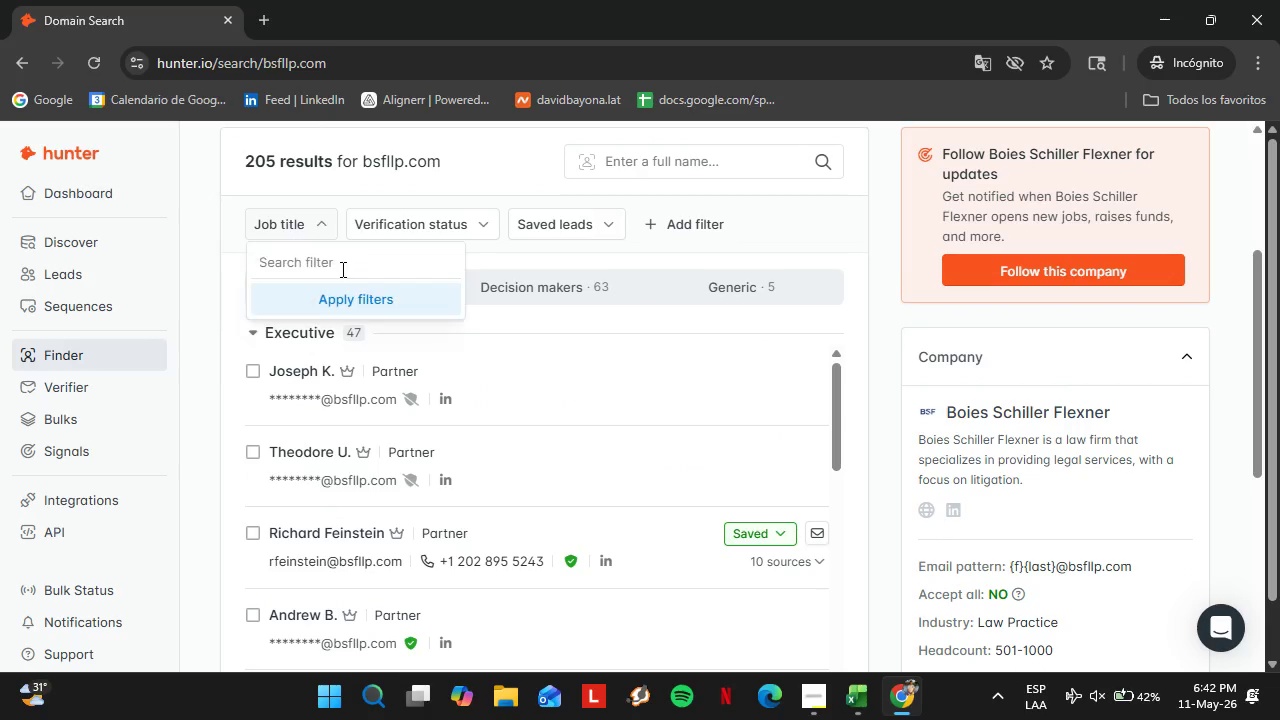 
left_click([301, 226])
 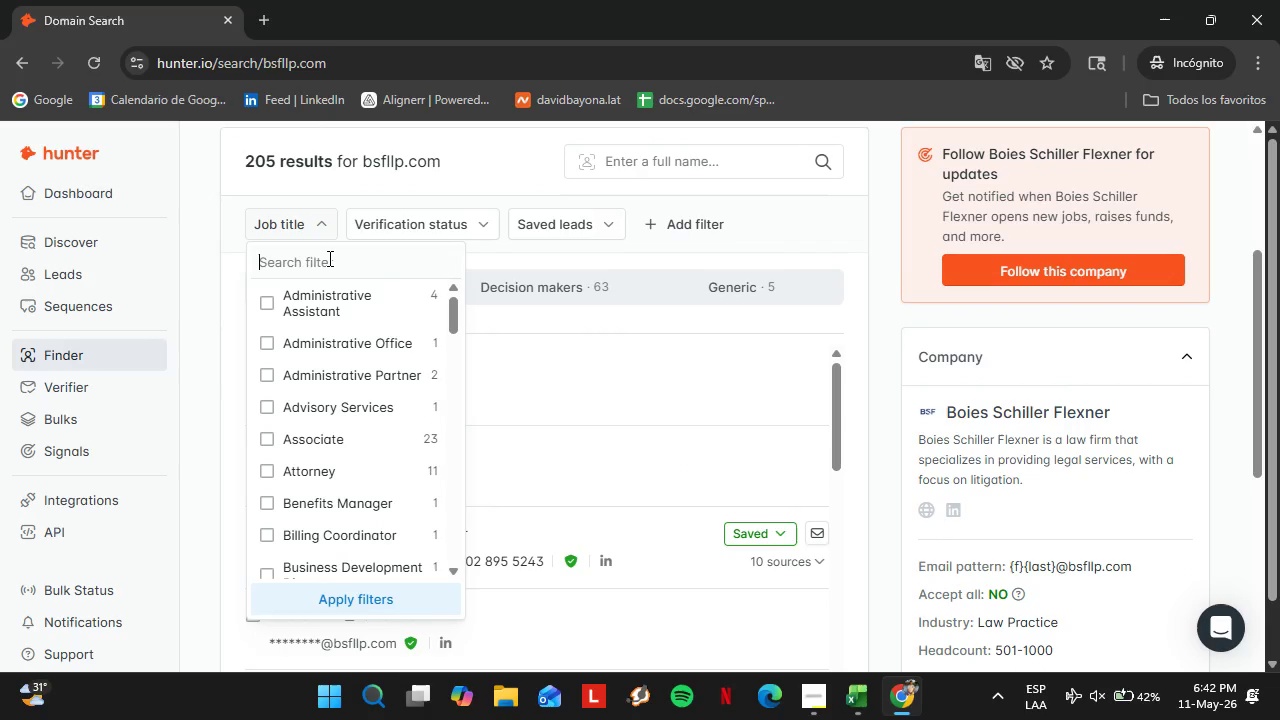 
left_click([328, 258])
 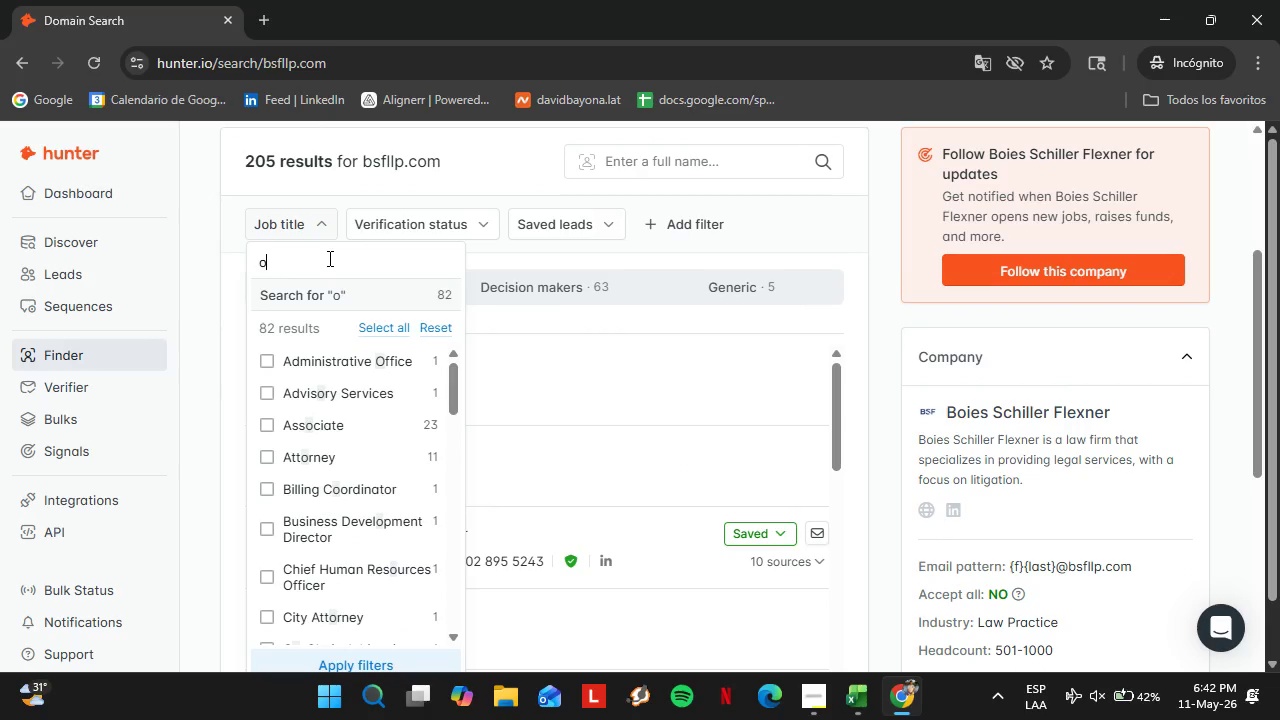 
type(office)
 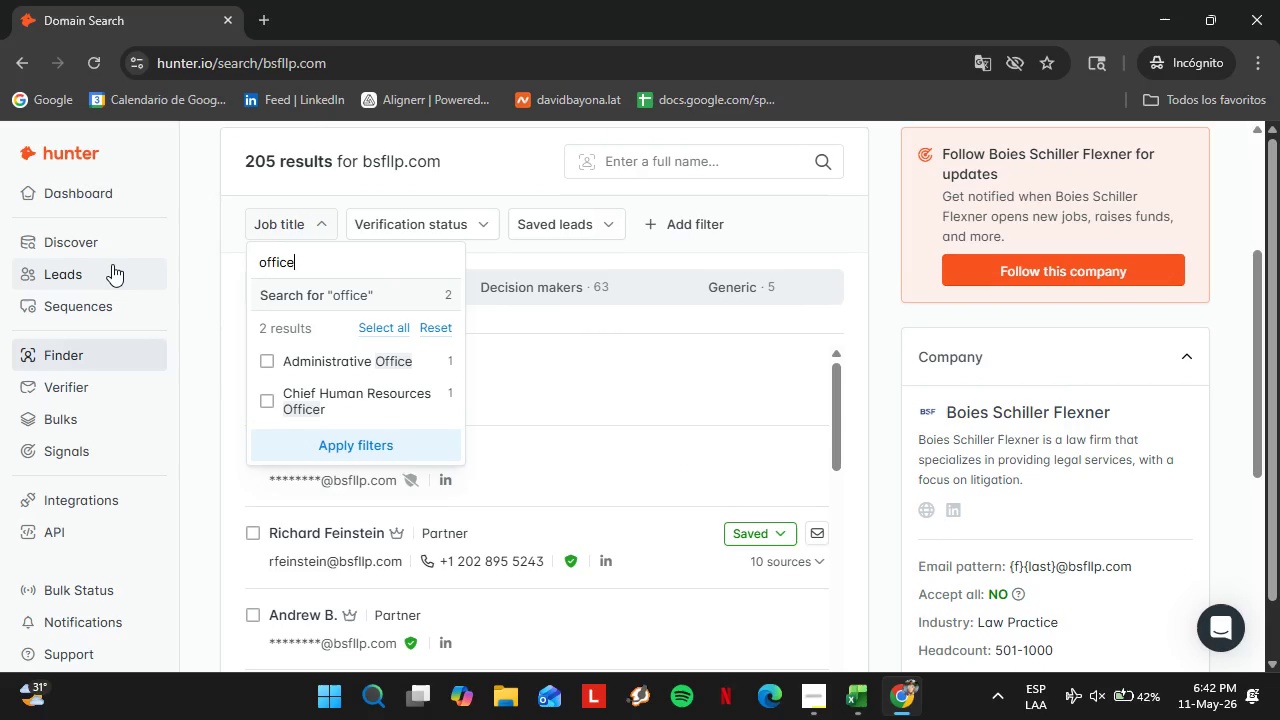 
left_click([108, 265])
 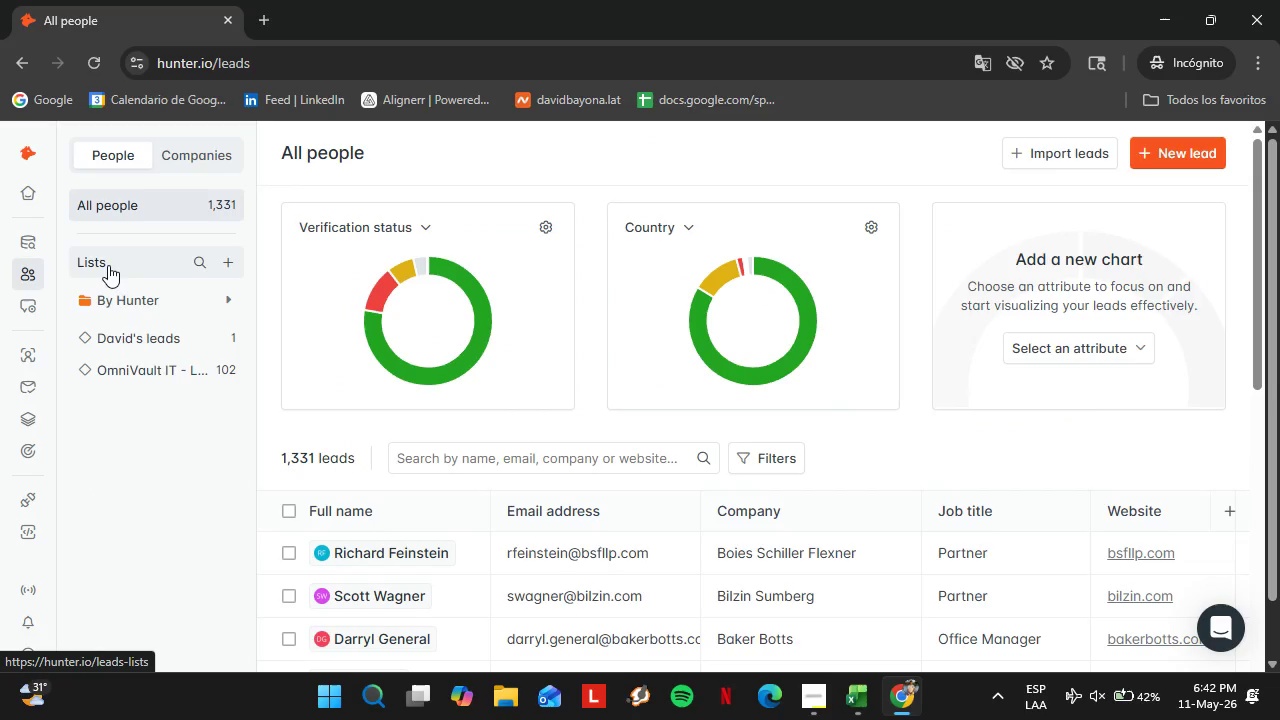 
wait(8.99)
 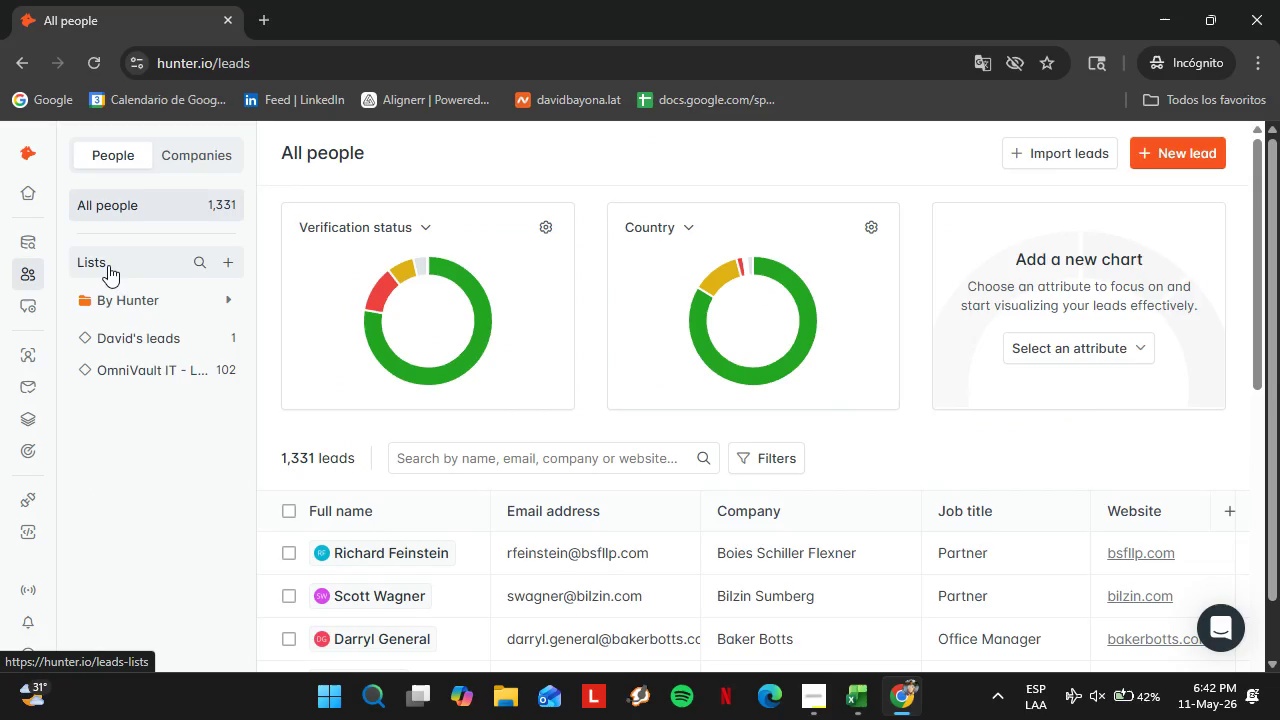 
left_click([169, 374])
 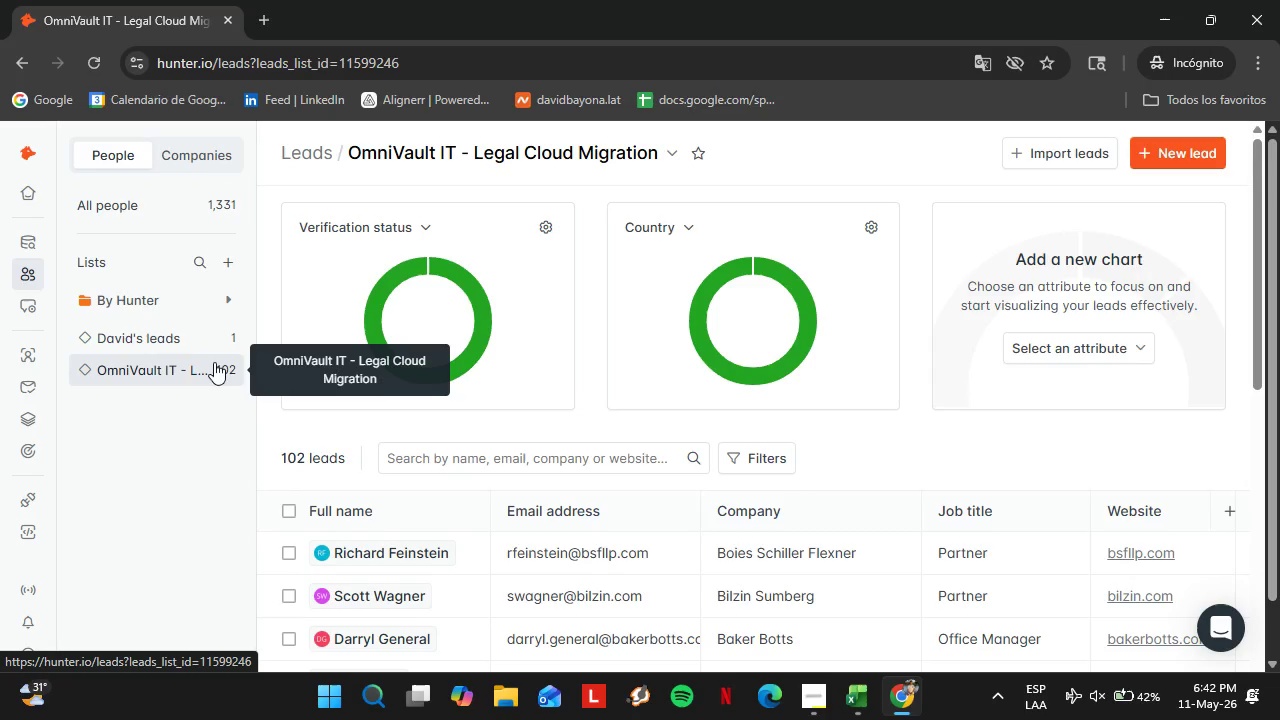 
wait(7.47)
 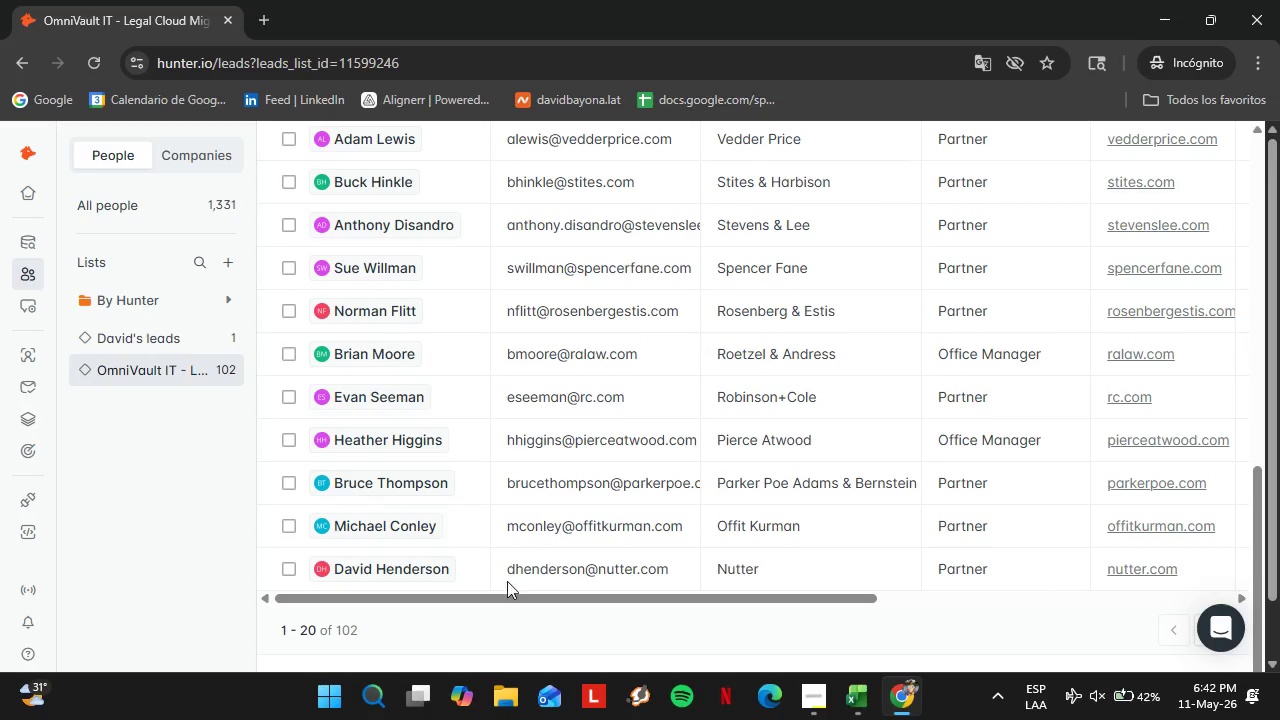 
left_click_drag(start_coordinate=[497, 600], to_coordinate=[931, 602])
 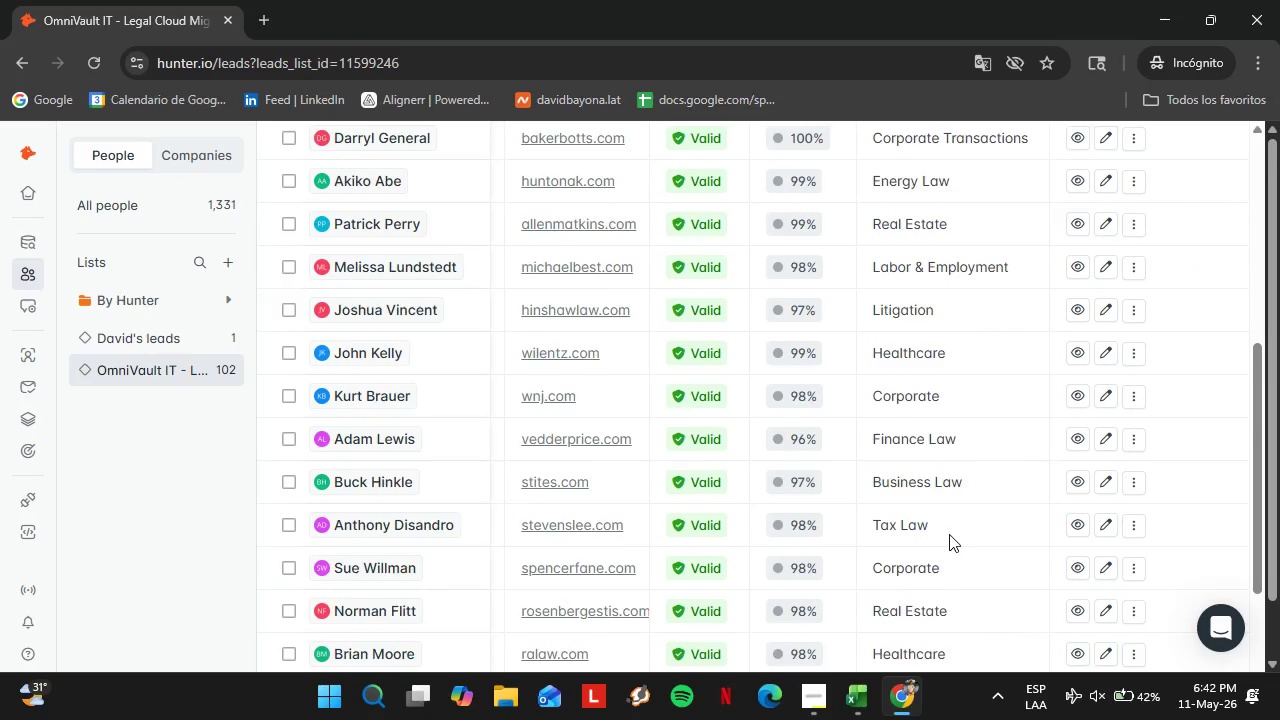 
scroll: coordinate [577, 404], scroll_direction: down, amount: 10.0
 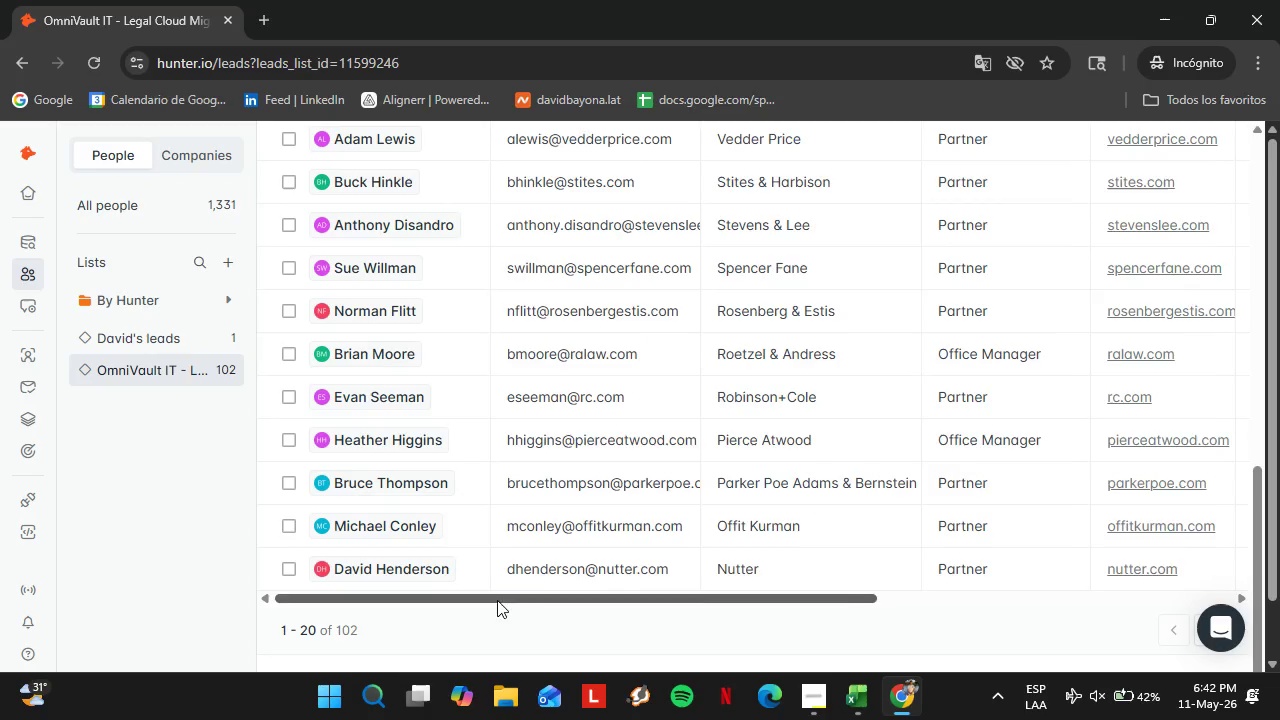 
double_click([927, 297])
 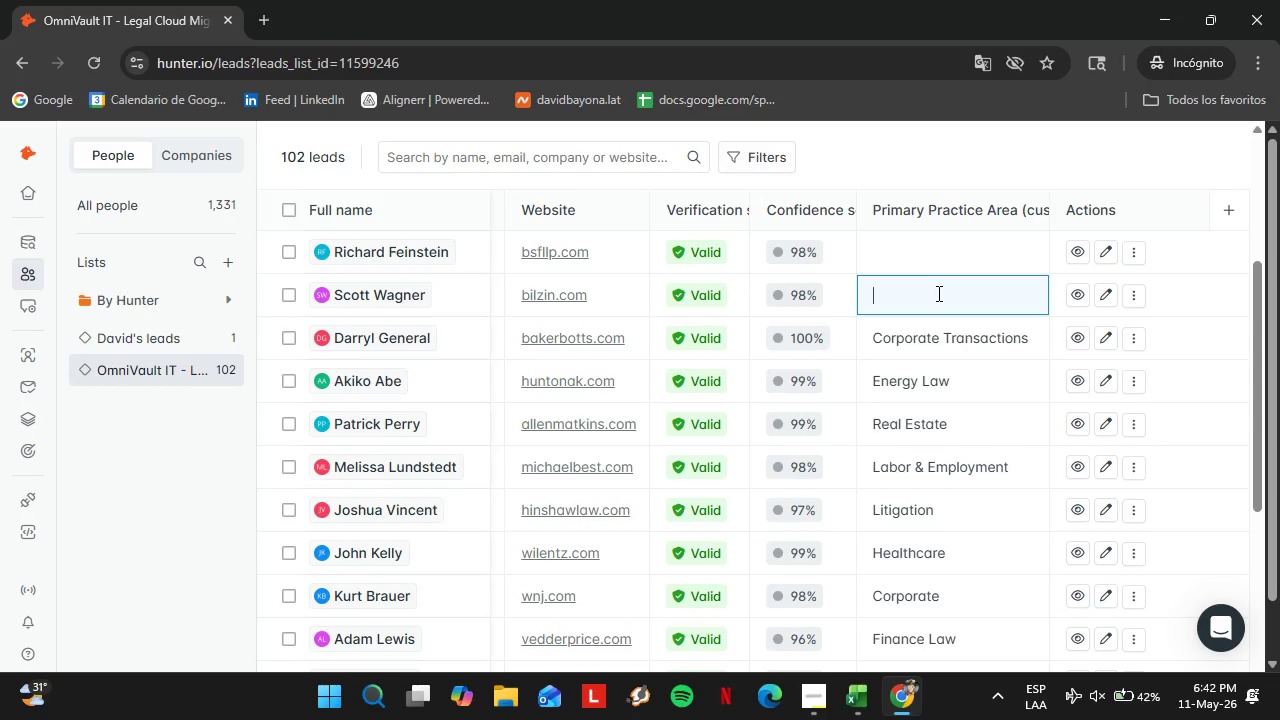 
scroll: coordinate [949, 532], scroll_direction: up, amount: 5.0
 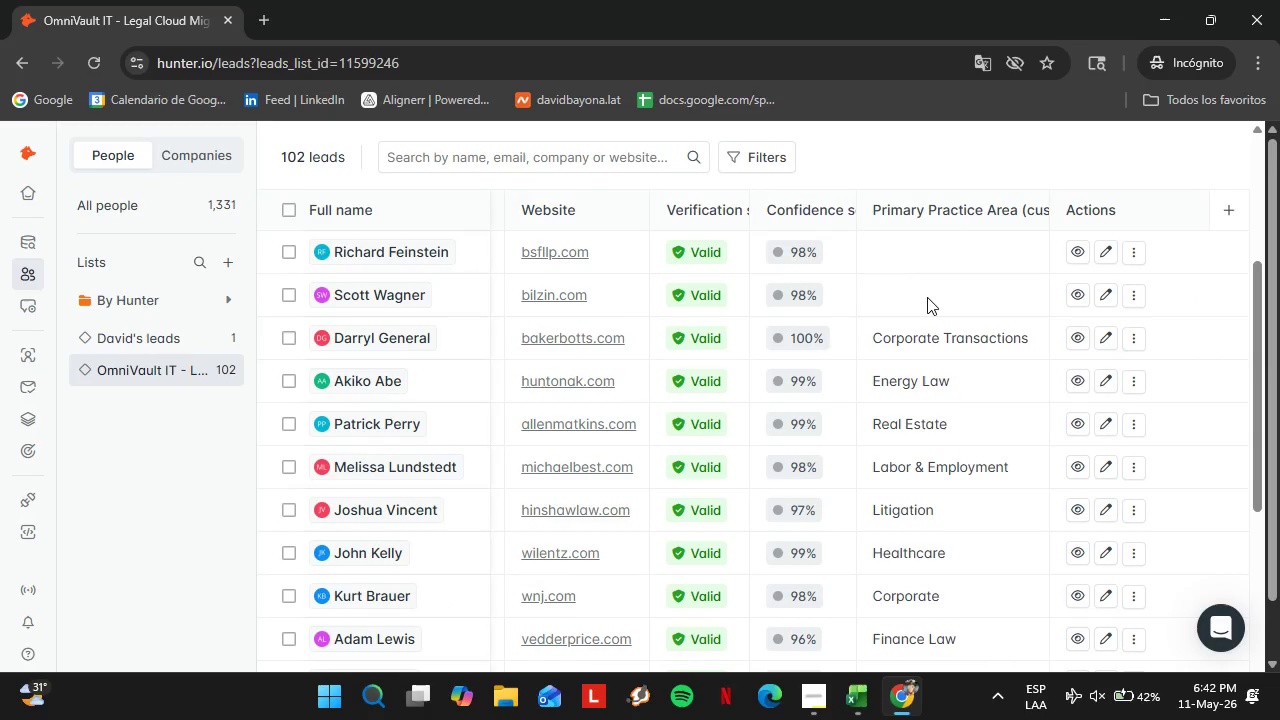 
type(Lans )
key(Backspace)
key(Backspace)
type(d A)
key(Backspace)
key(Backspace)
type(Us)
key(Backspace)
key(Backspace)
type( Use ^ Zoning)
 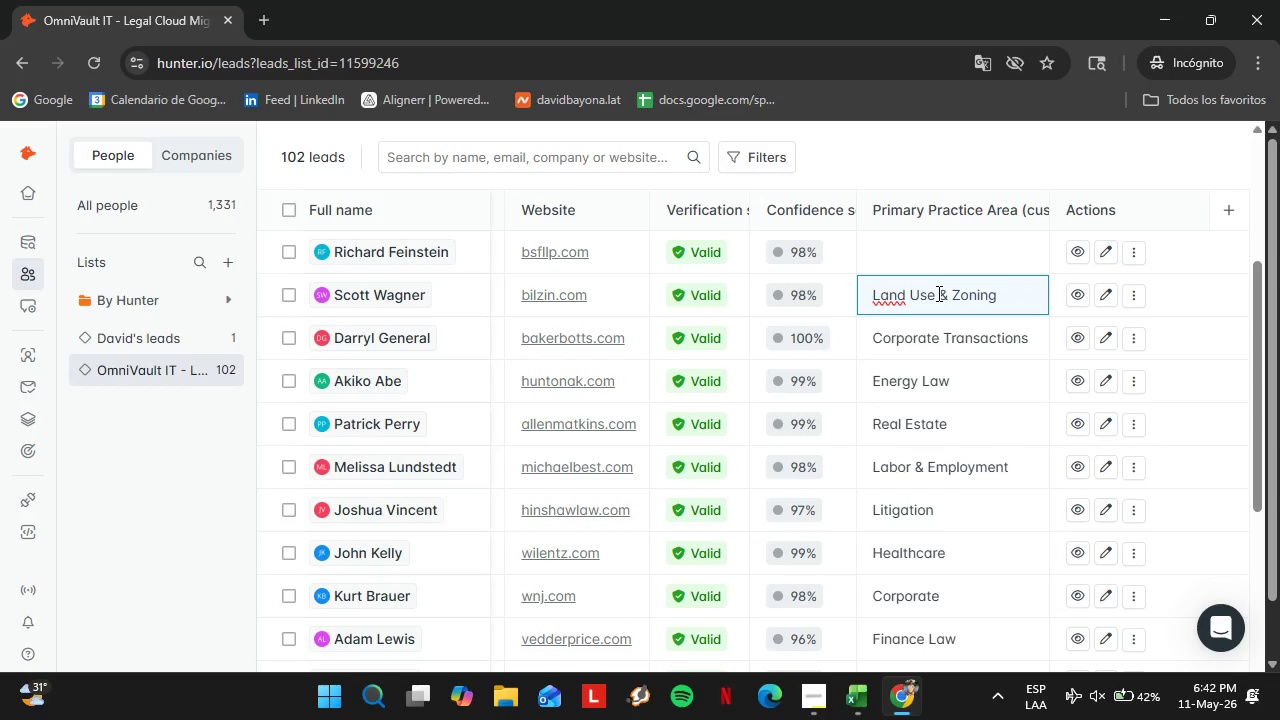 
double_click([925, 242])
 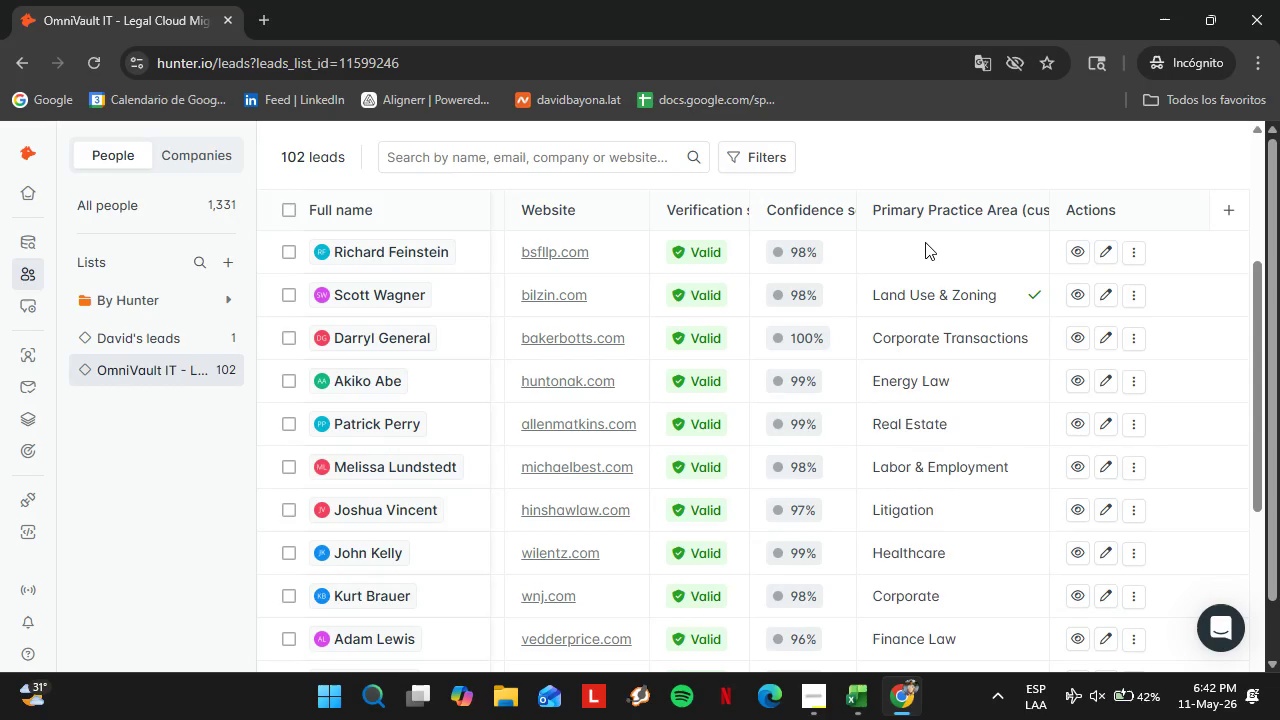 
triple_click([925, 242])
 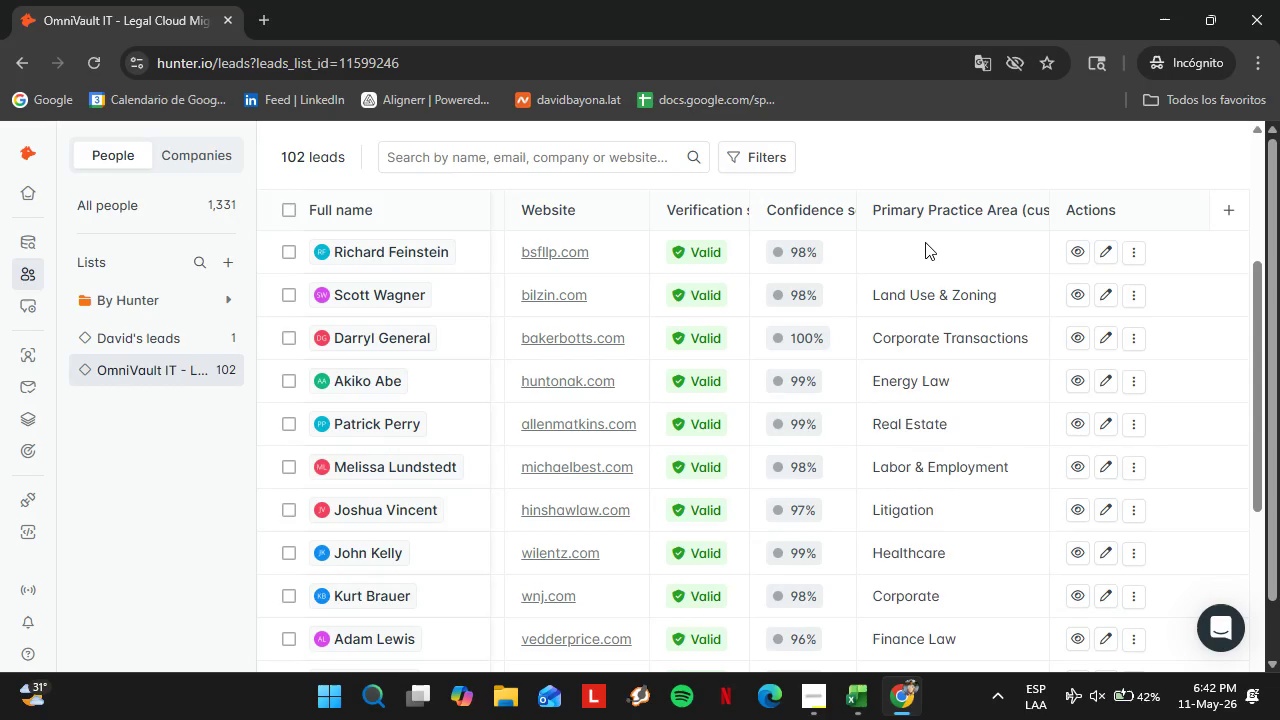 
type(Litigation)
 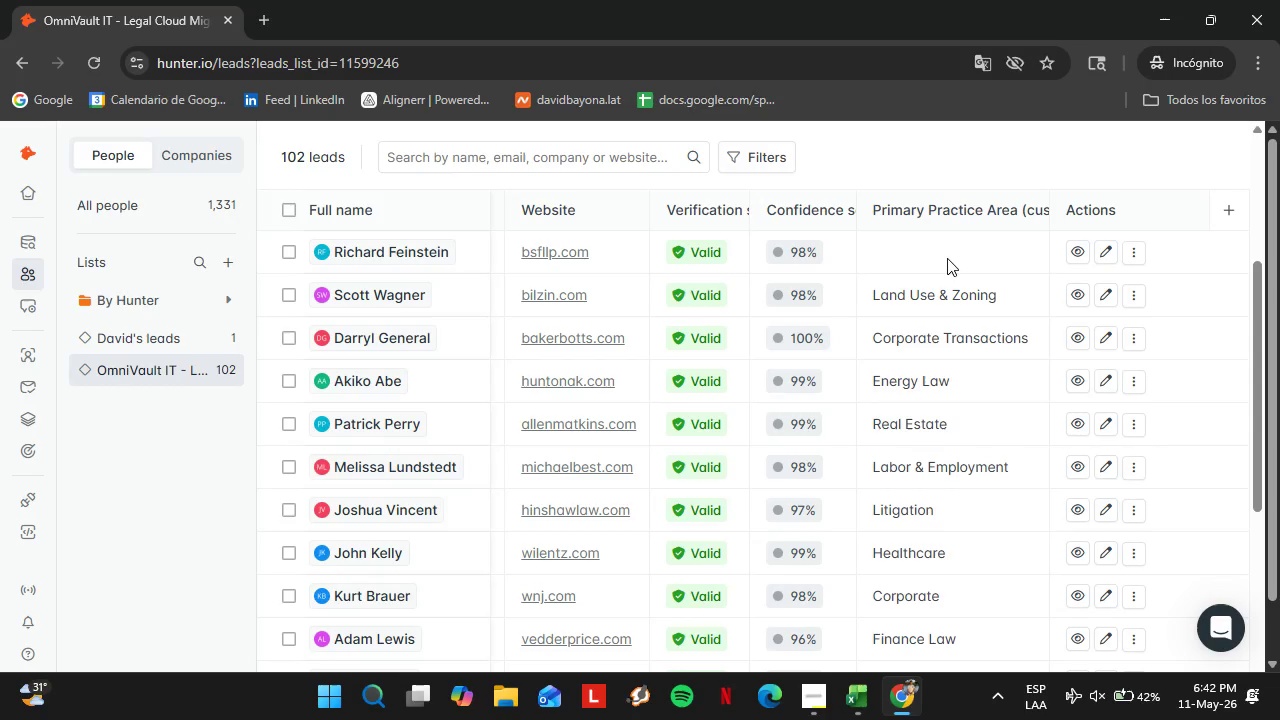 
triple_click([947, 258])
 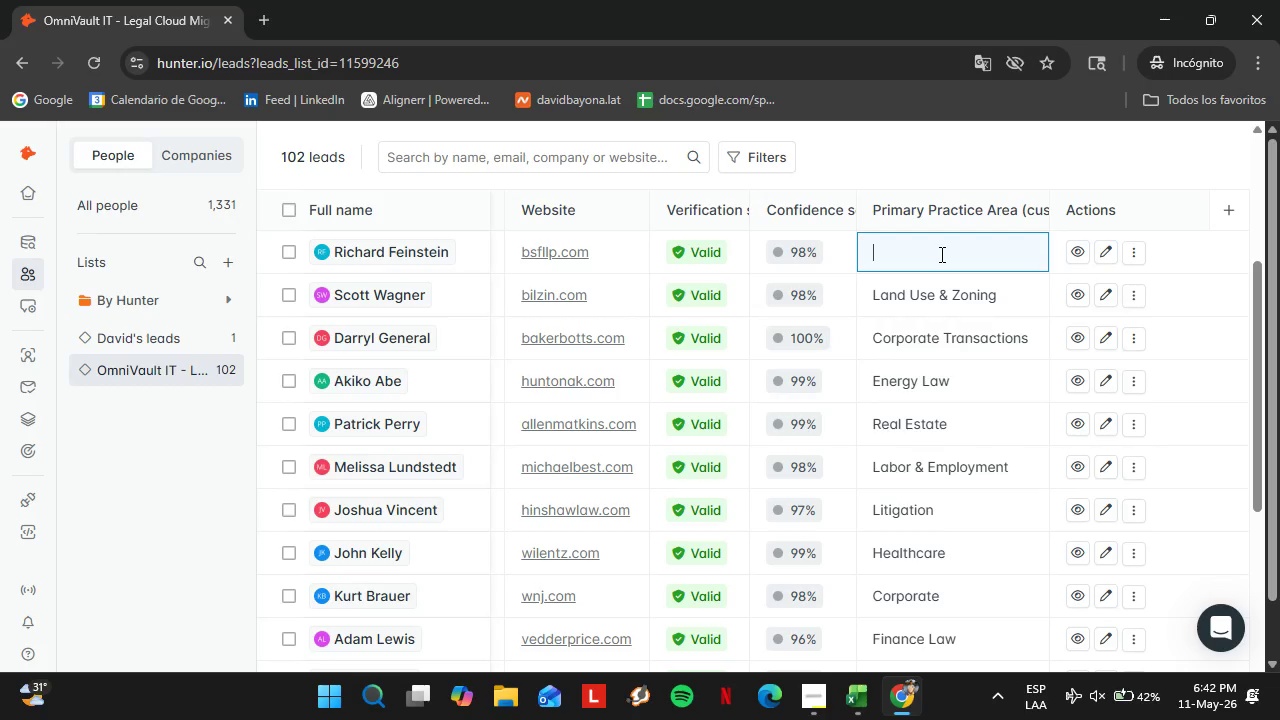 
triple_click([940, 254])
 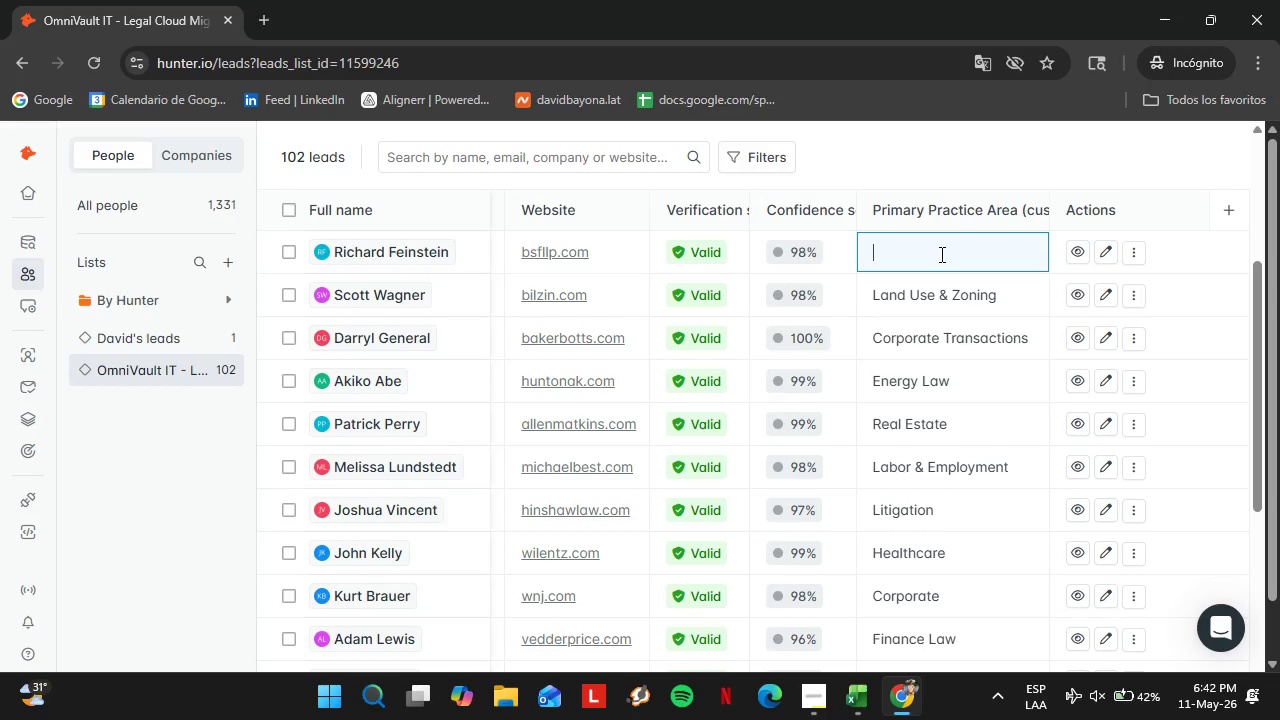 
triple_click([940, 254])
 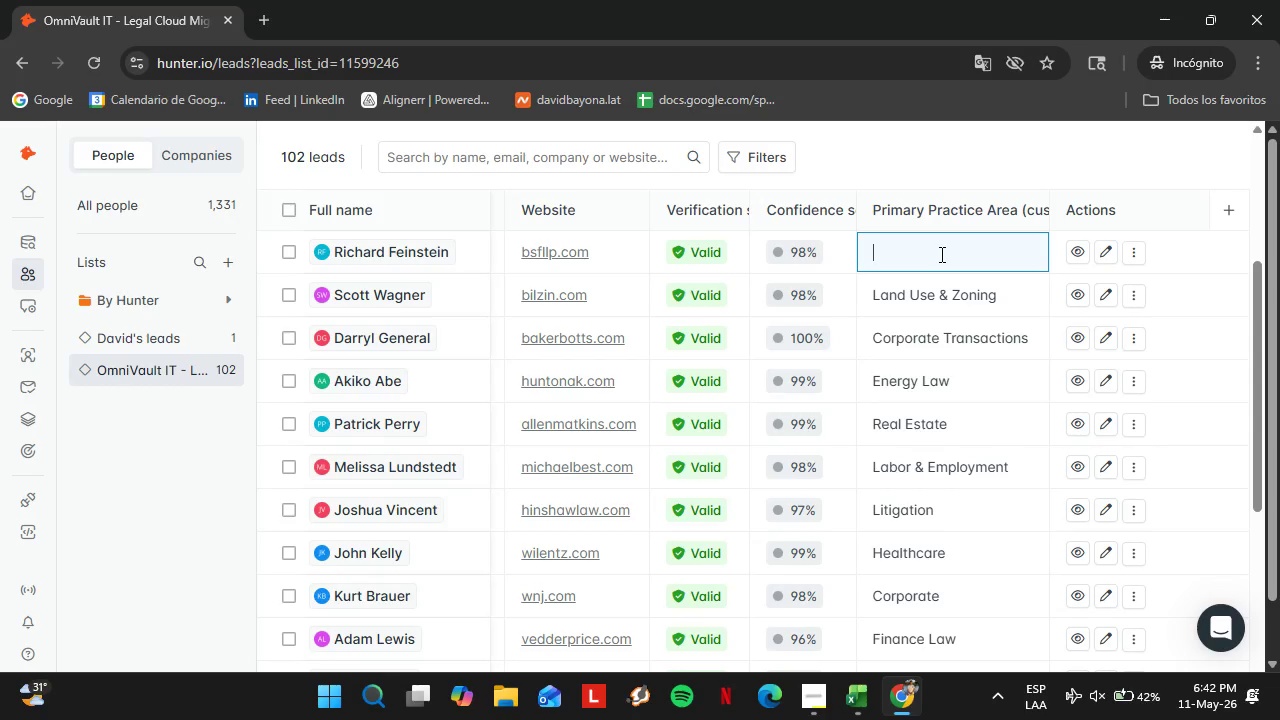 
type(Litigation)
 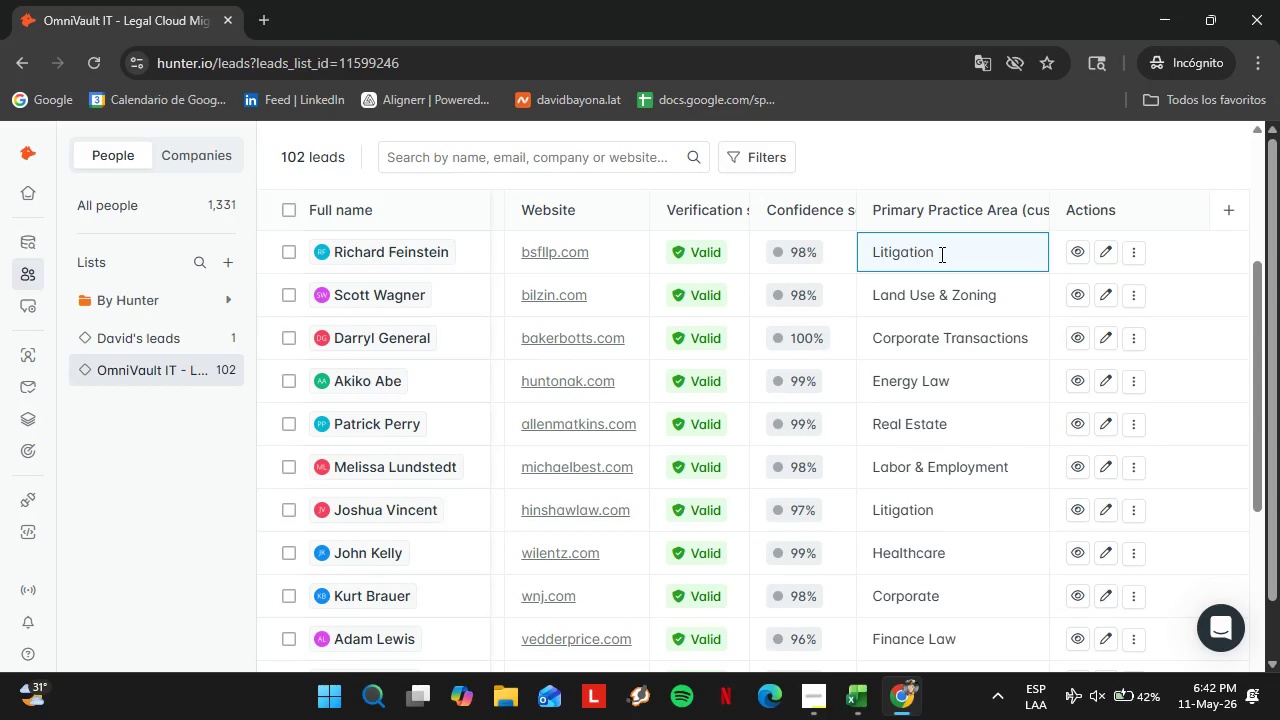 
key(Enter)
 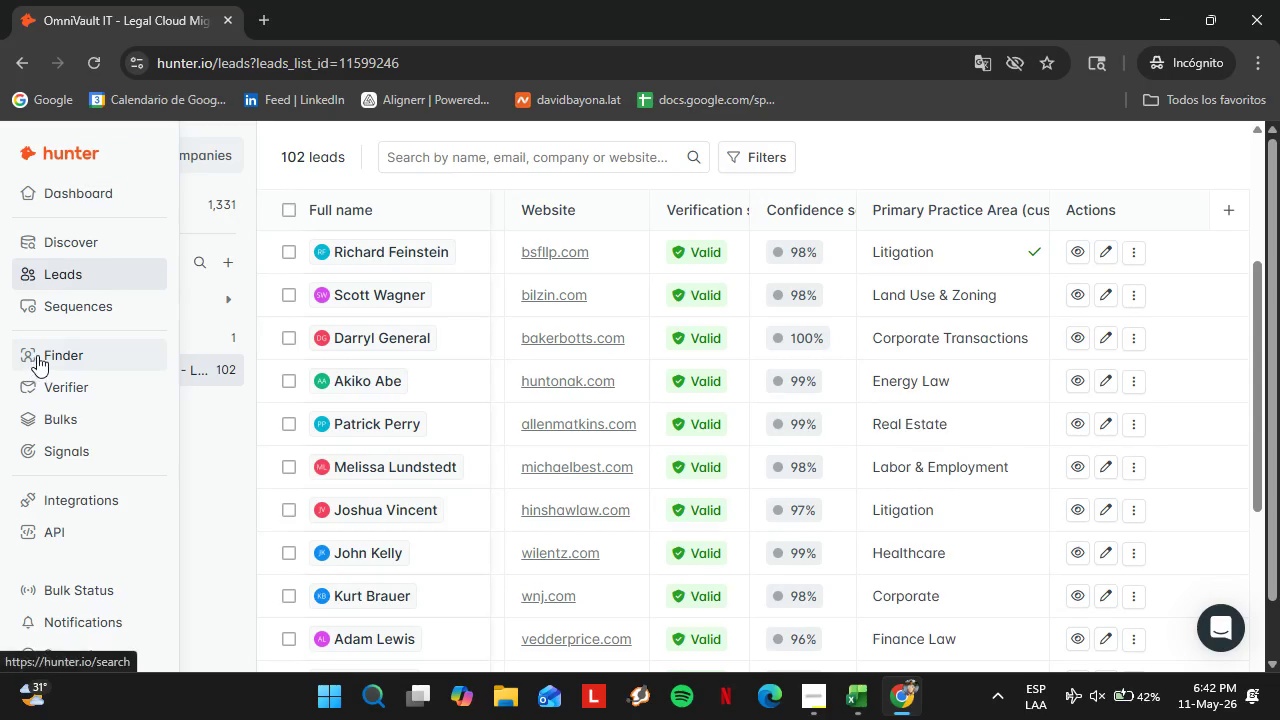 
left_click([38, 355])
 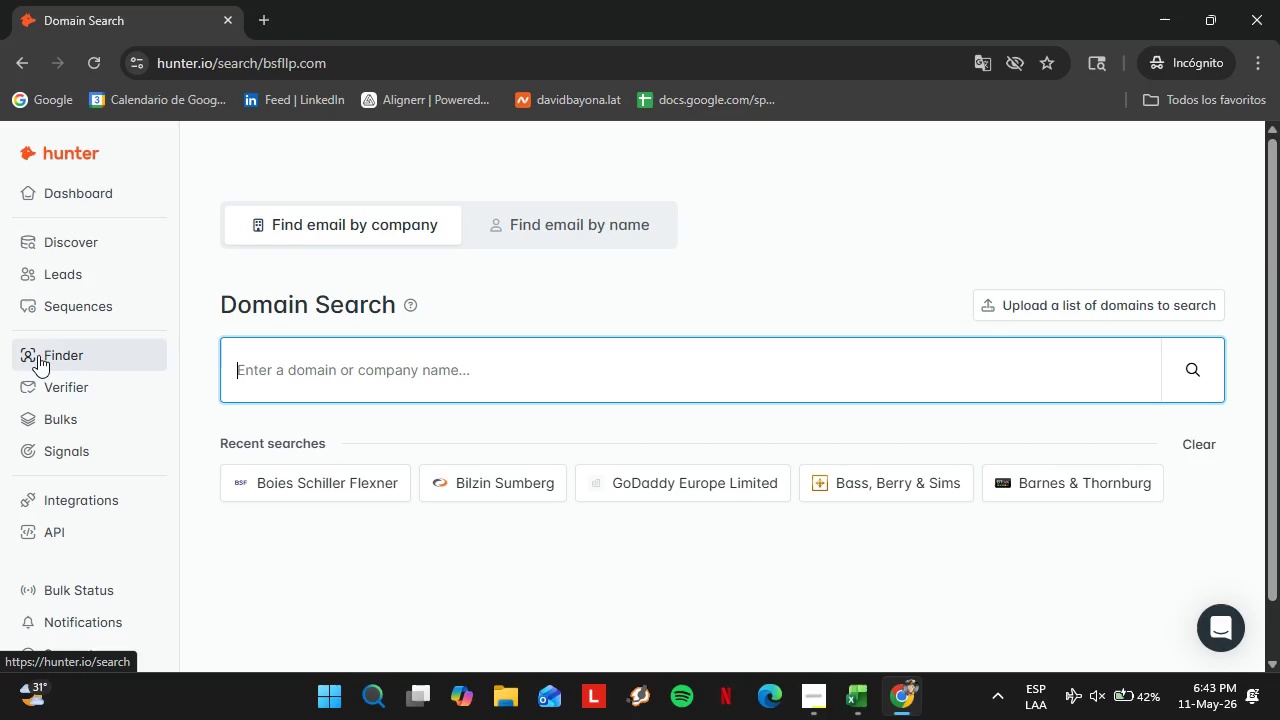 
wait(24.05)
 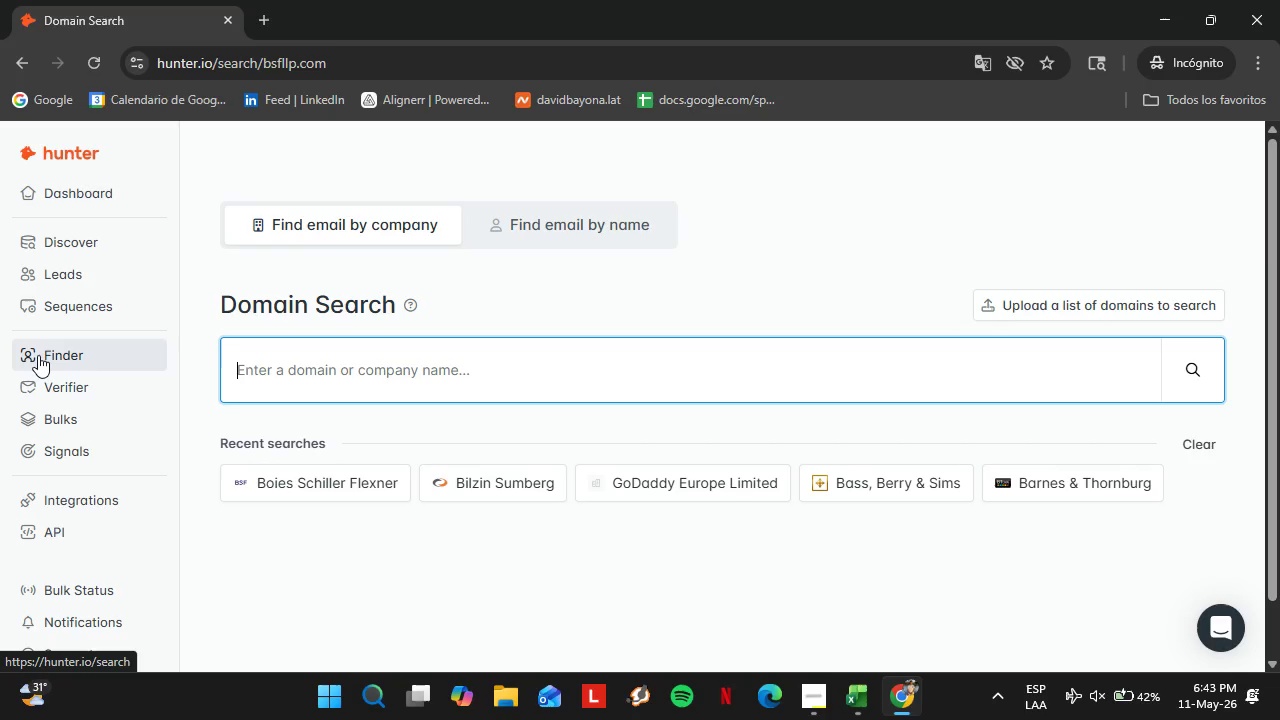 
left_click([64, 273])
 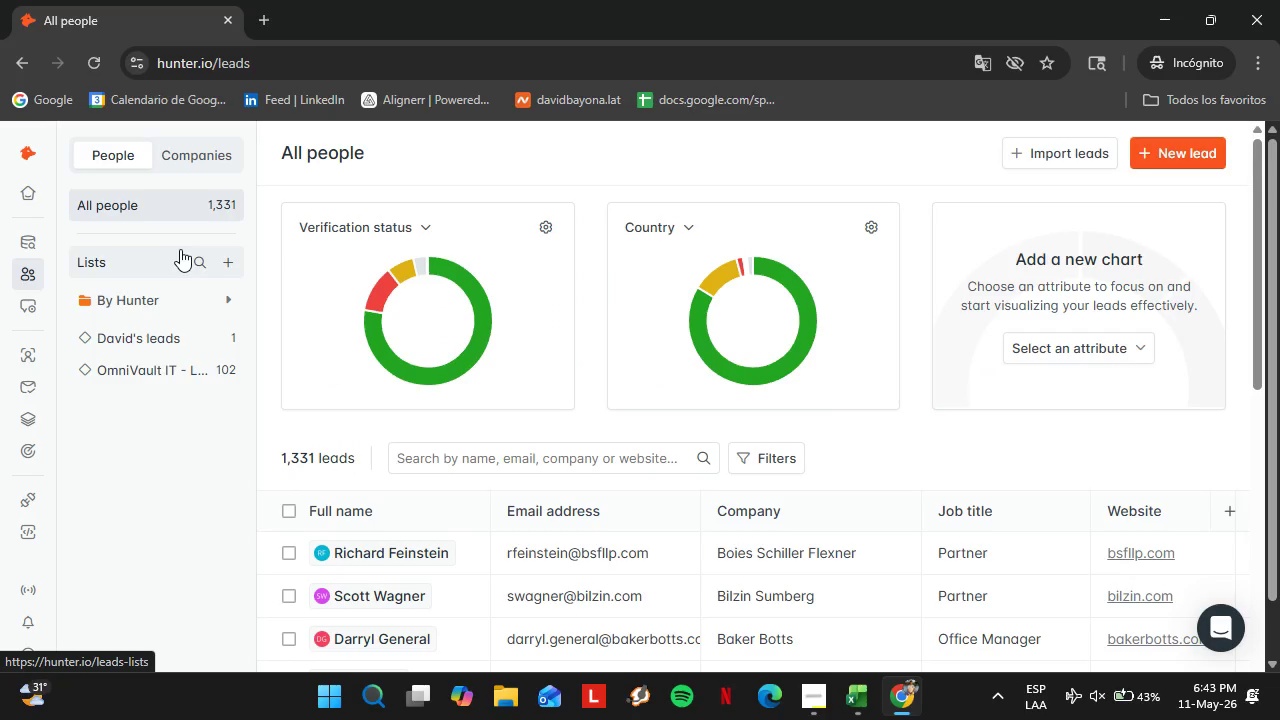 
wait(16.95)
 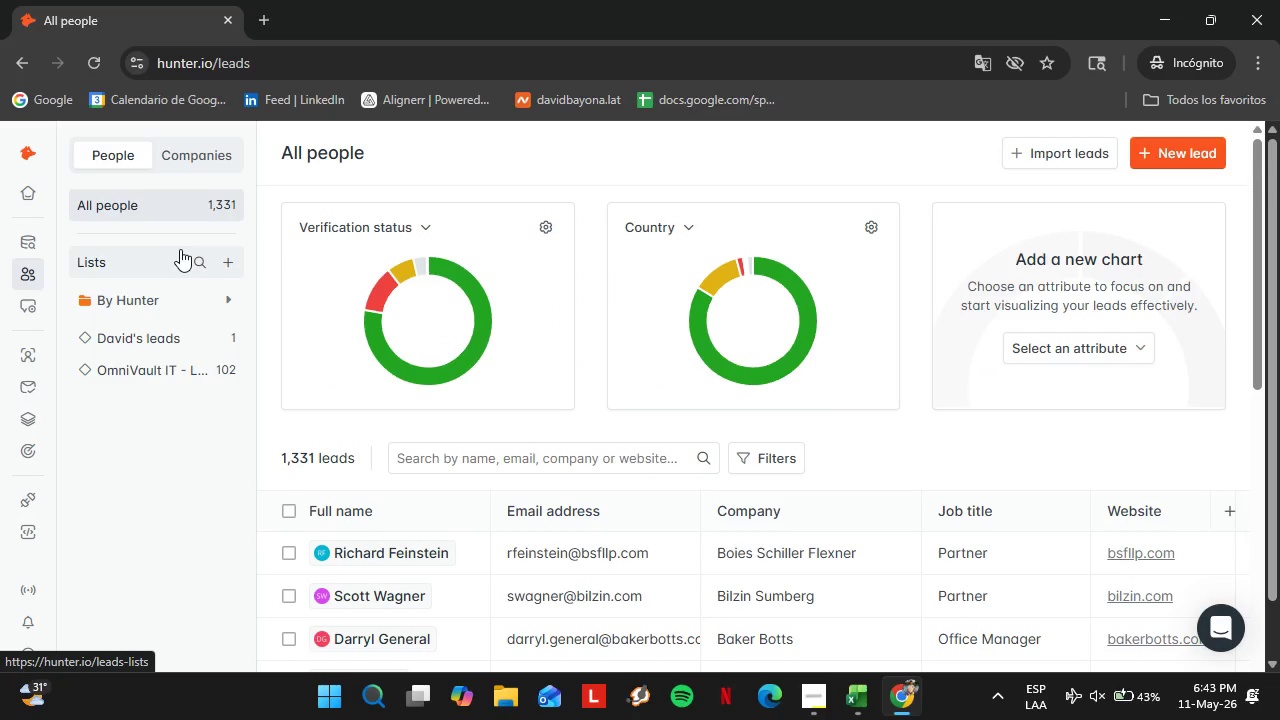 
left_click([148, 375])
 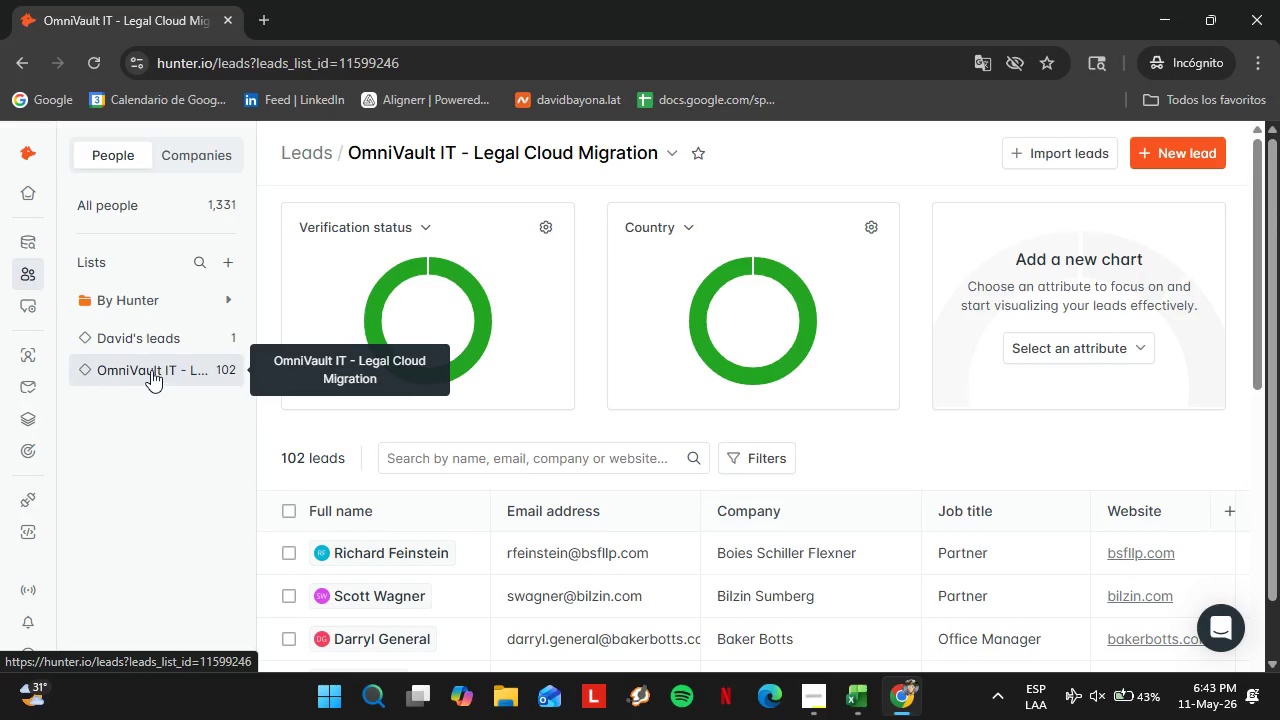 
wait(28.8)
 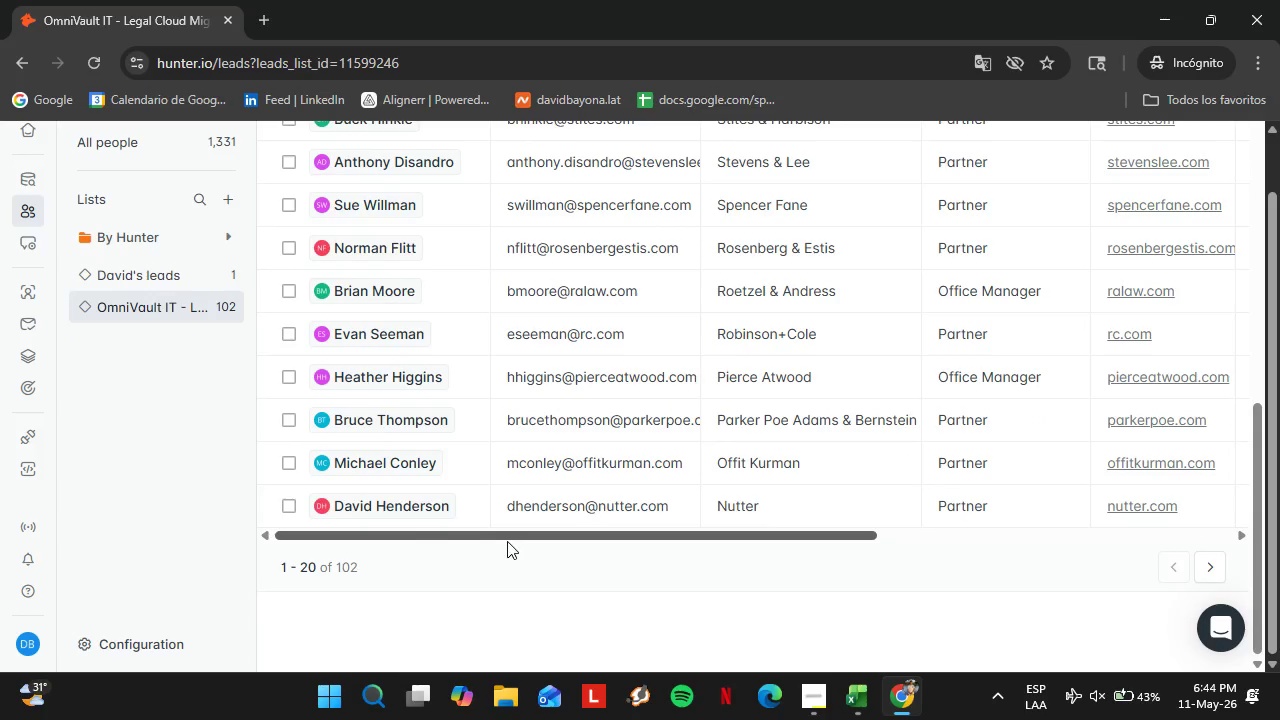 
left_click_drag(start_coordinate=[498, 540], to_coordinate=[883, 543])
 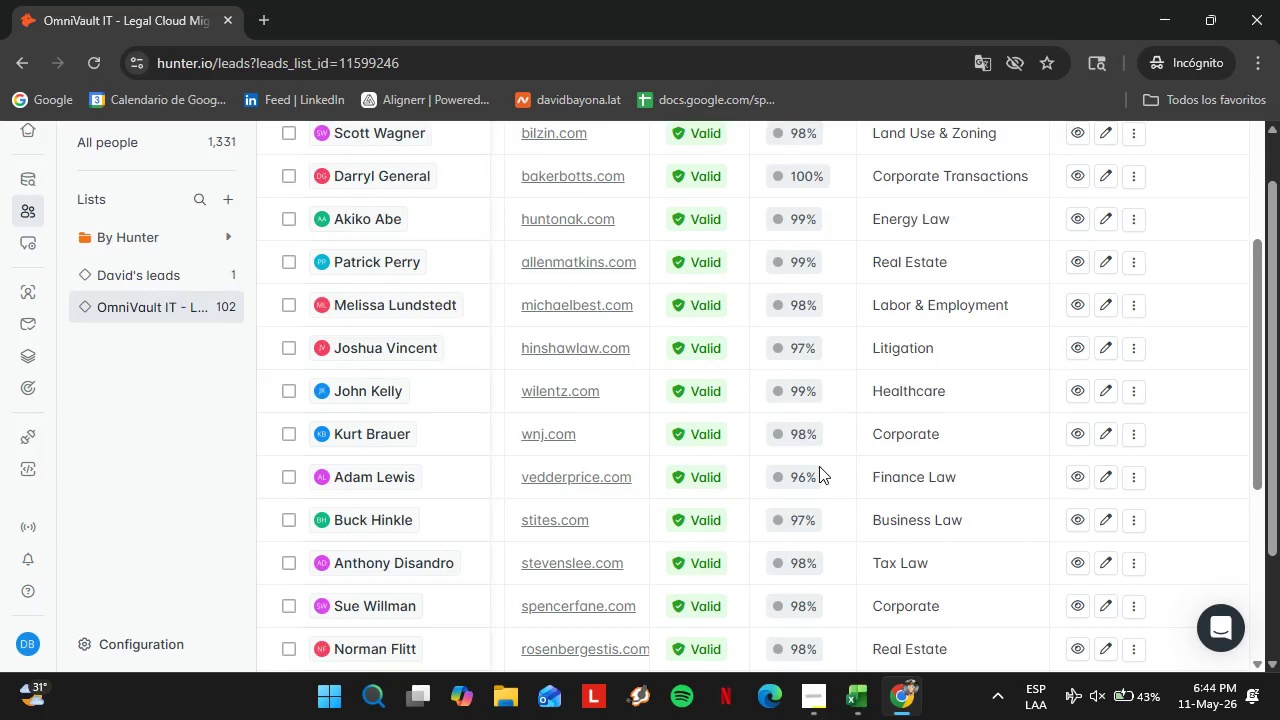 
scroll: coordinate [605, 507], scroll_direction: down, amount: 13.0
 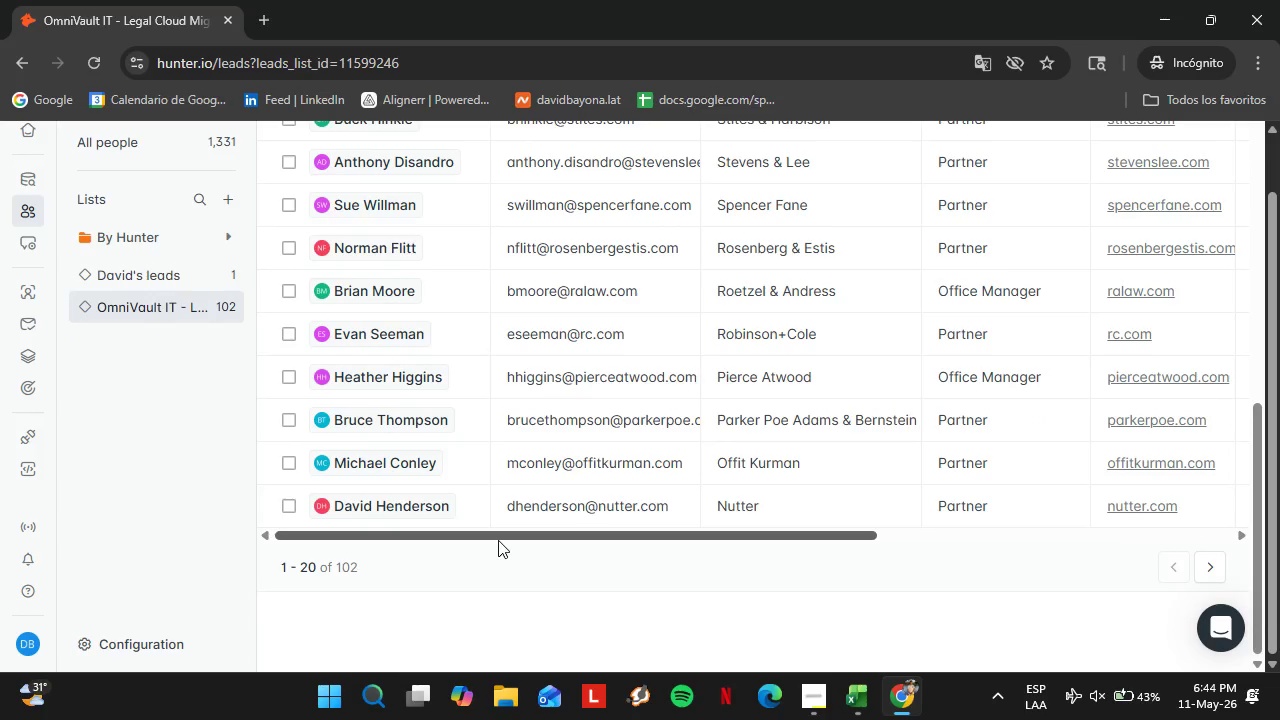 
scroll: coordinate [819, 466], scroll_direction: up, amount: 7.0
 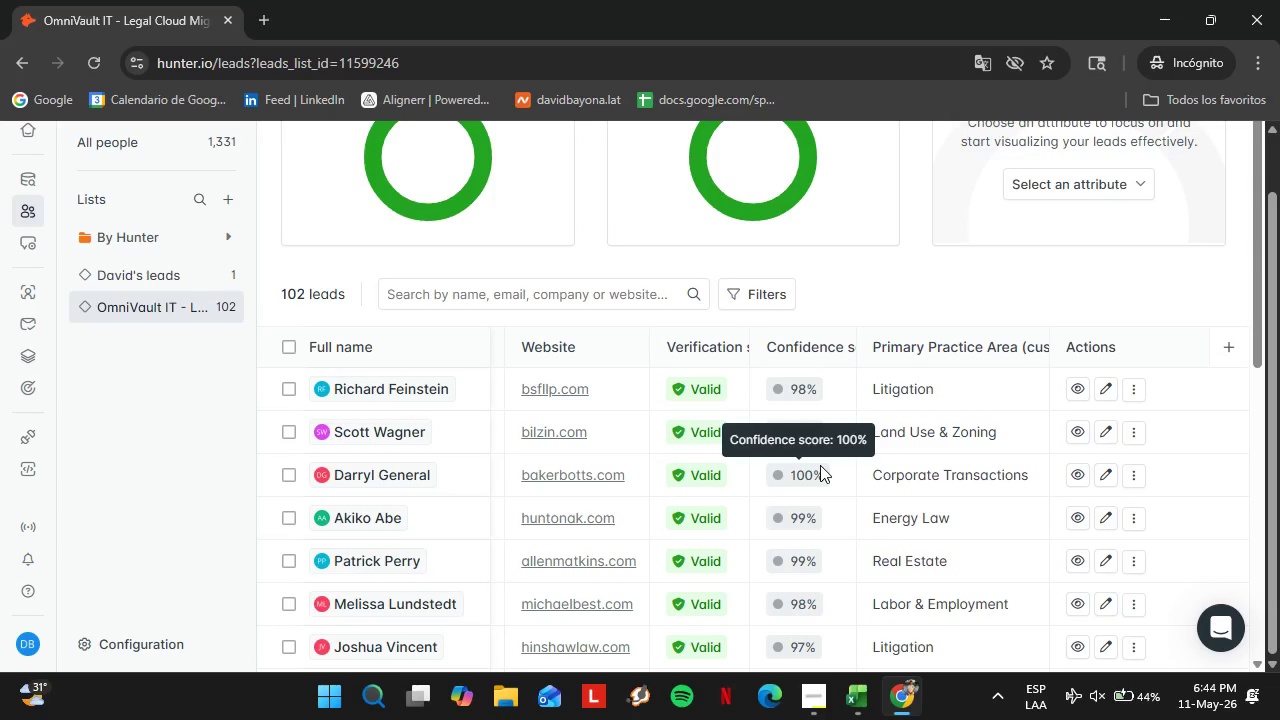 
wait(38.15)
 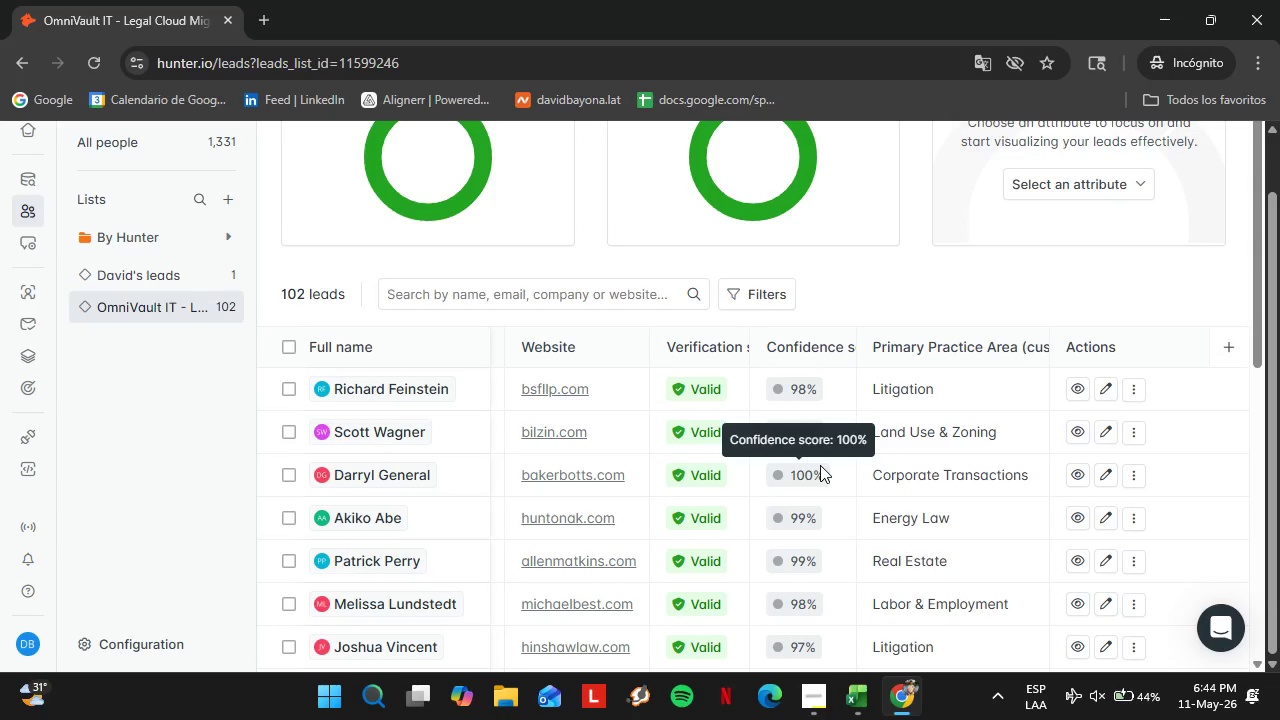 
left_click([24, 292])
 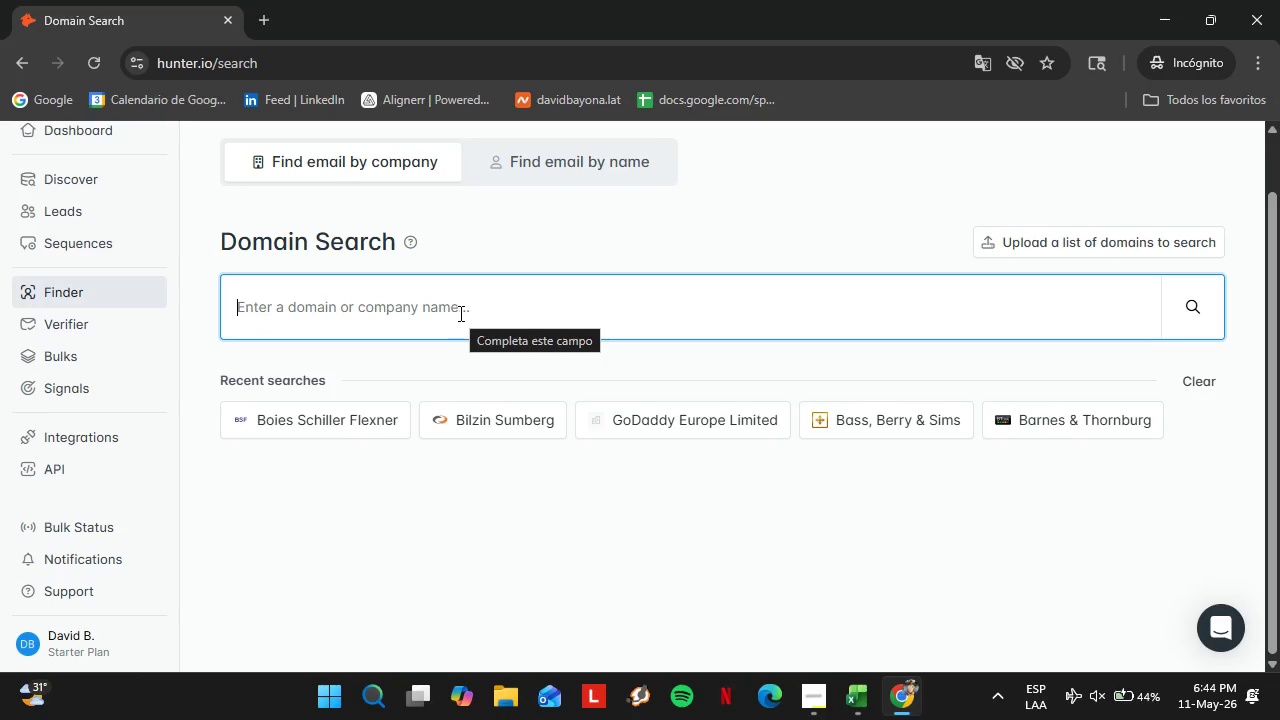 
wait(10.73)
 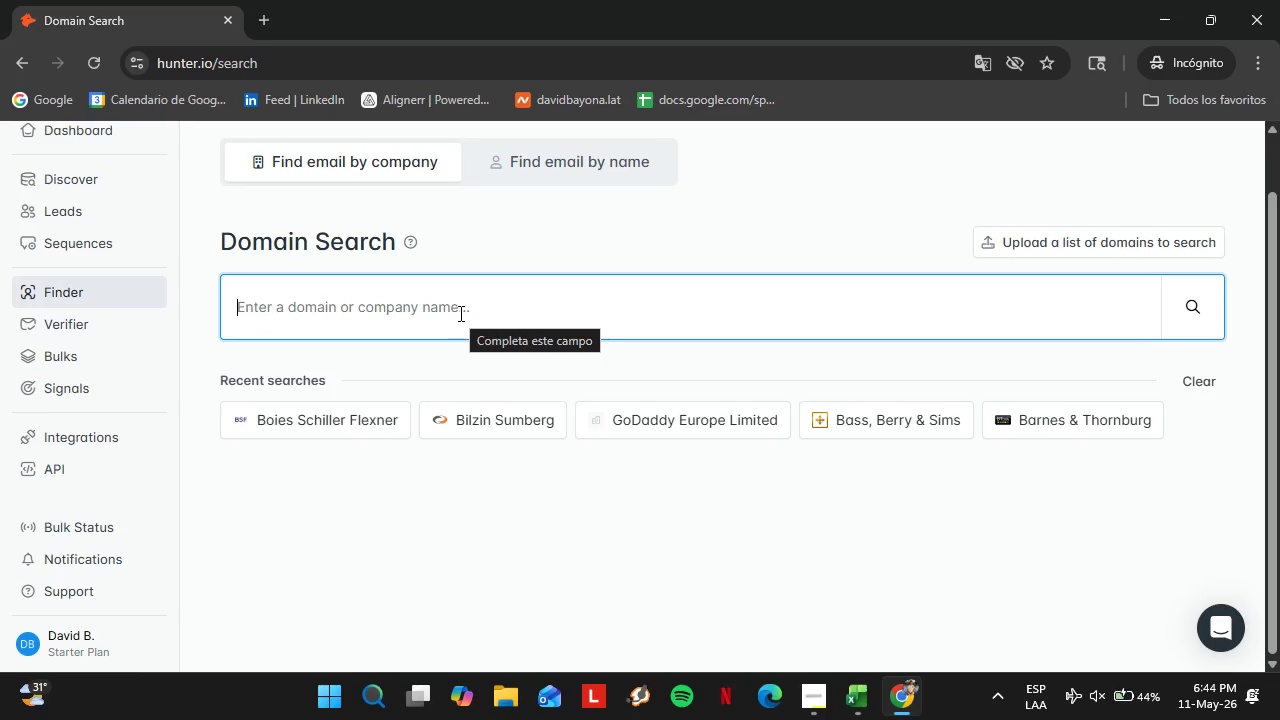 
type(bracewell.com)
 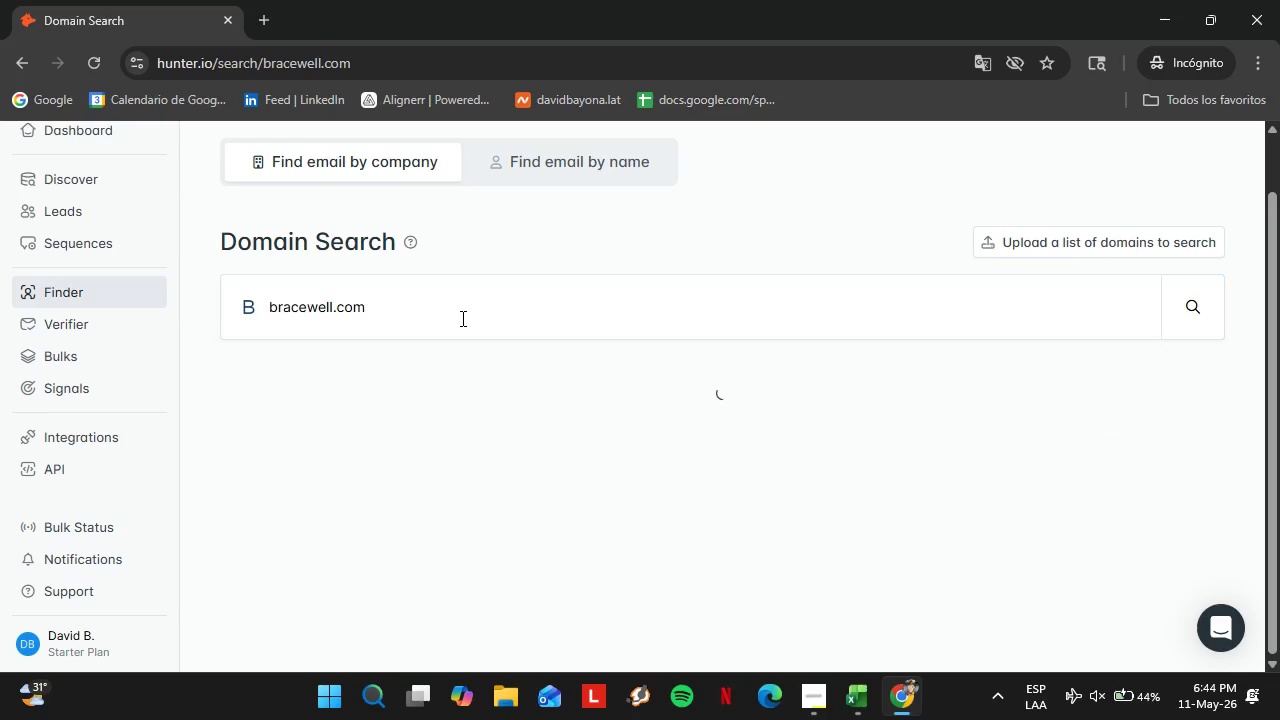 
key(Enter)
 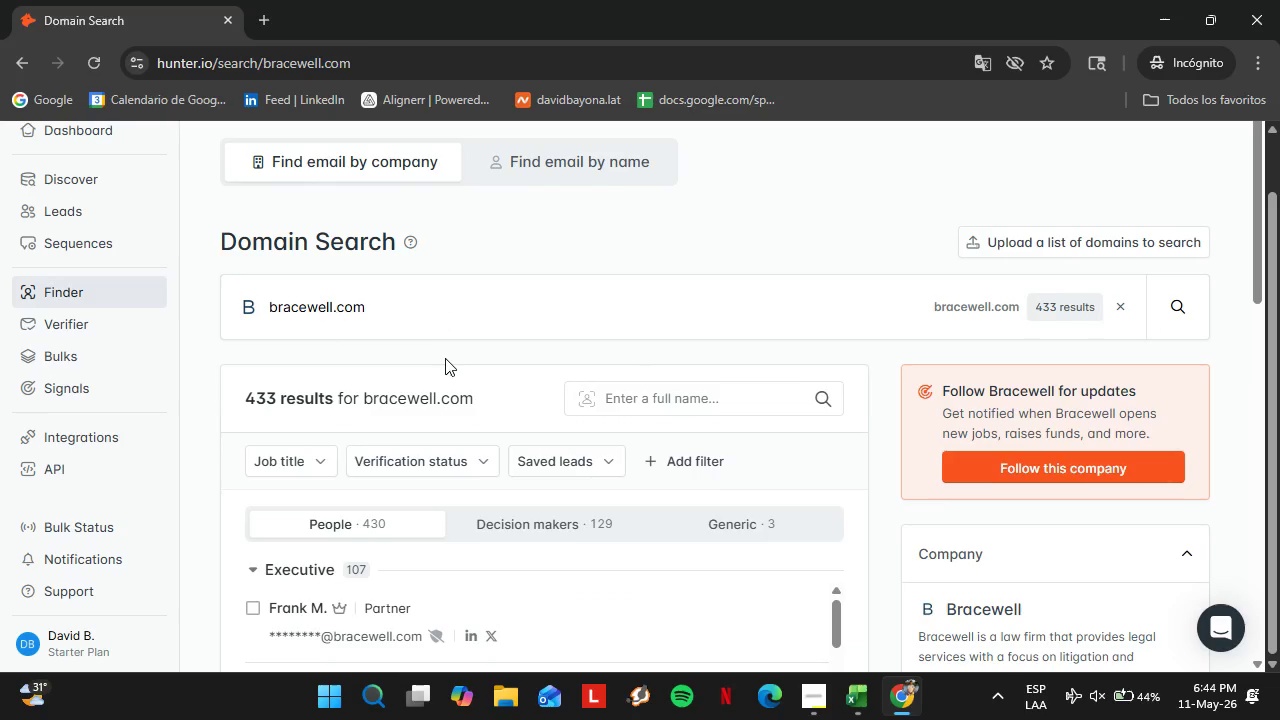 
double_click([291, 196])
 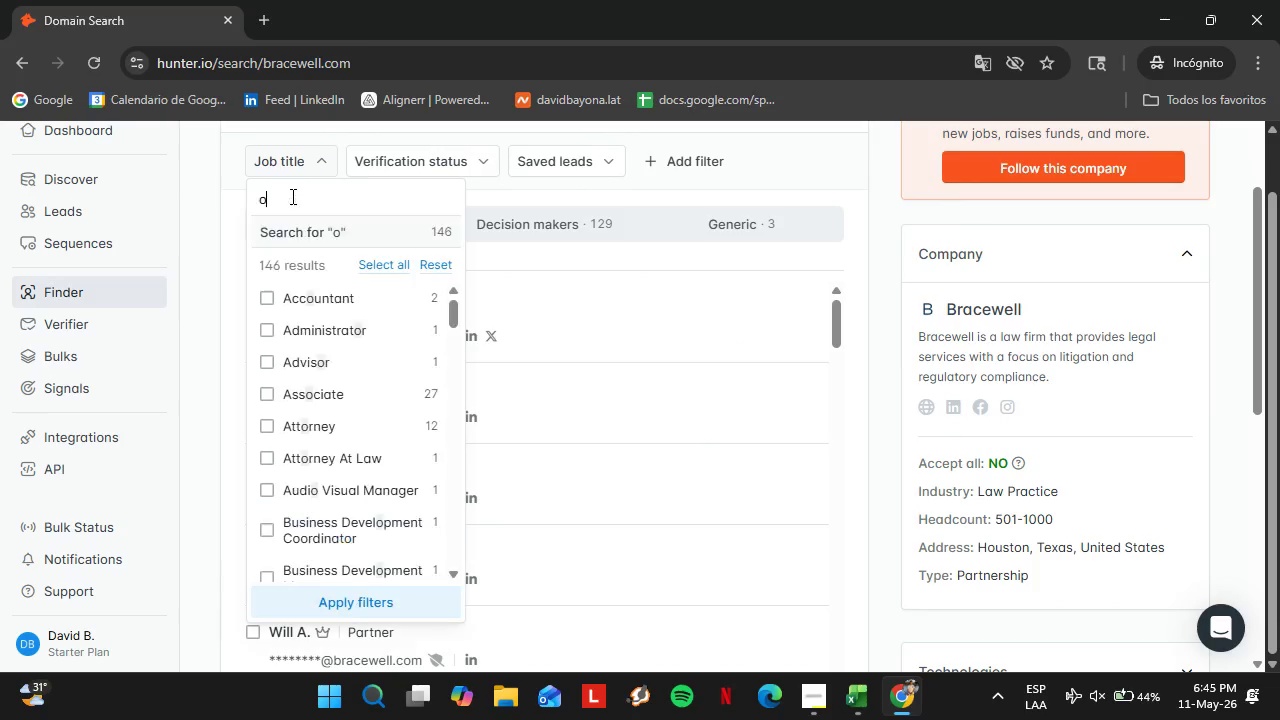 
type(of)
 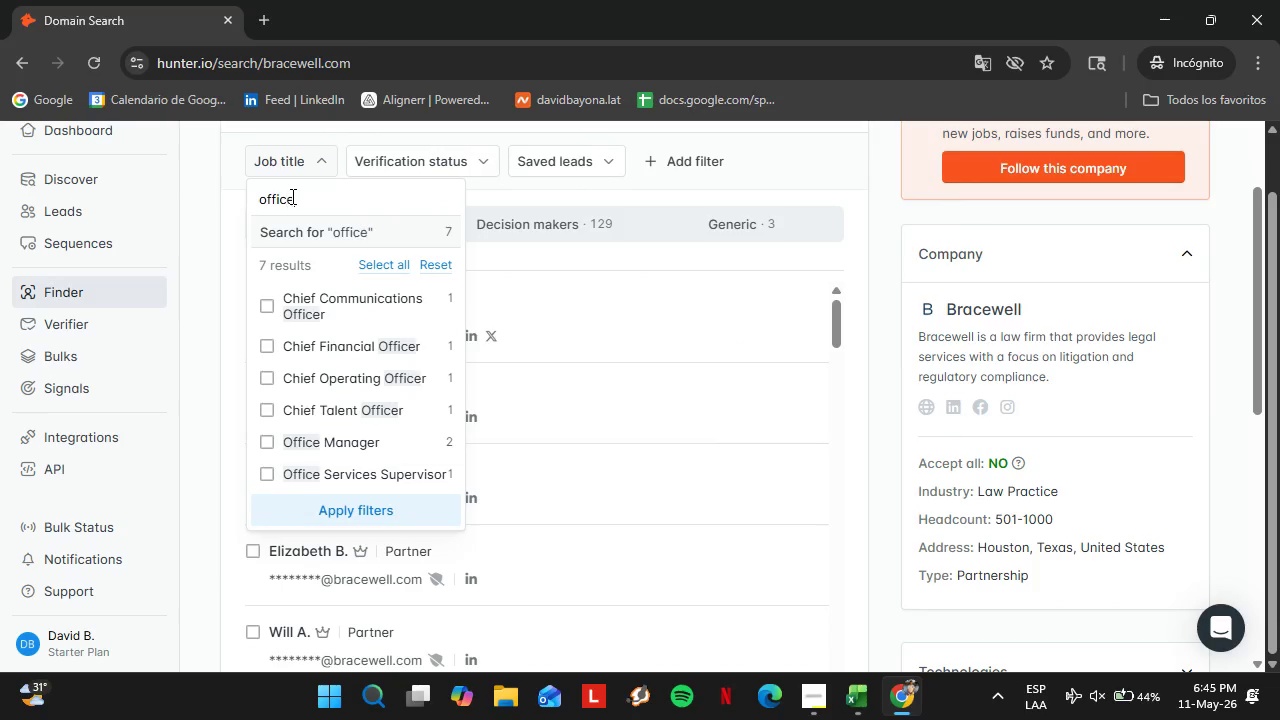 
scroll: coordinate [444, 359], scroll_direction: down, amount: 3.0
 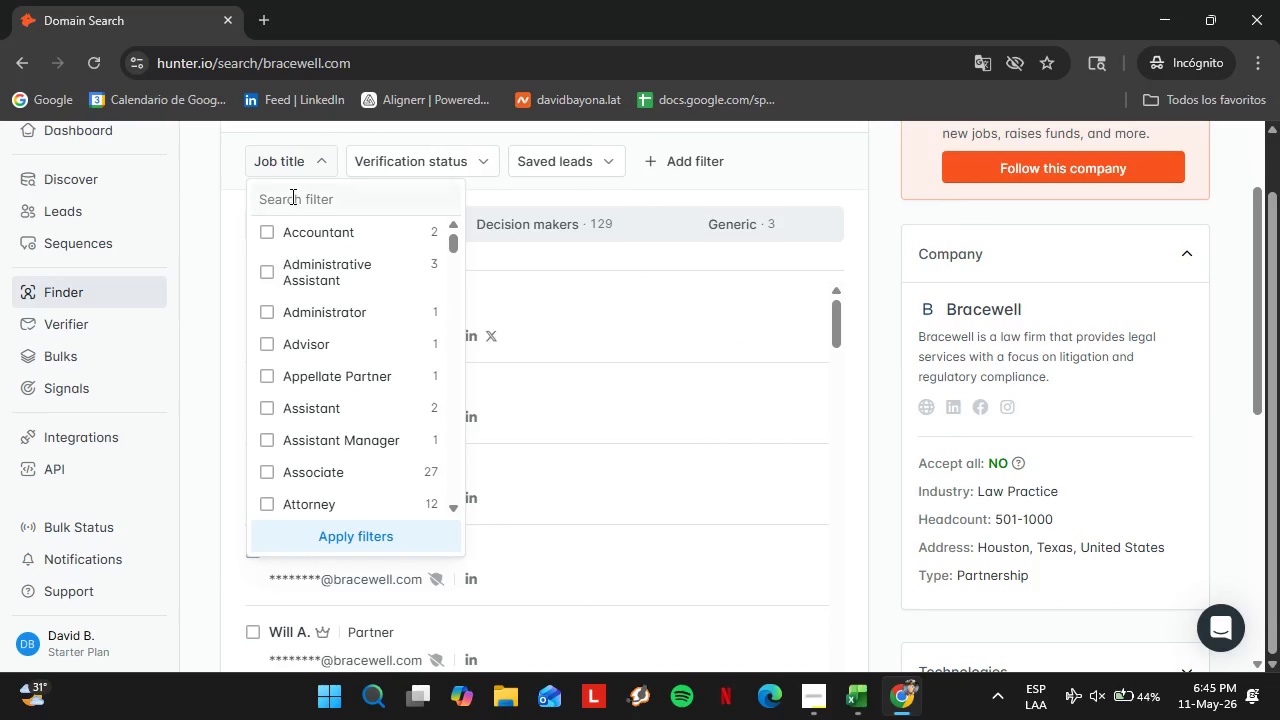 
type(fice)
 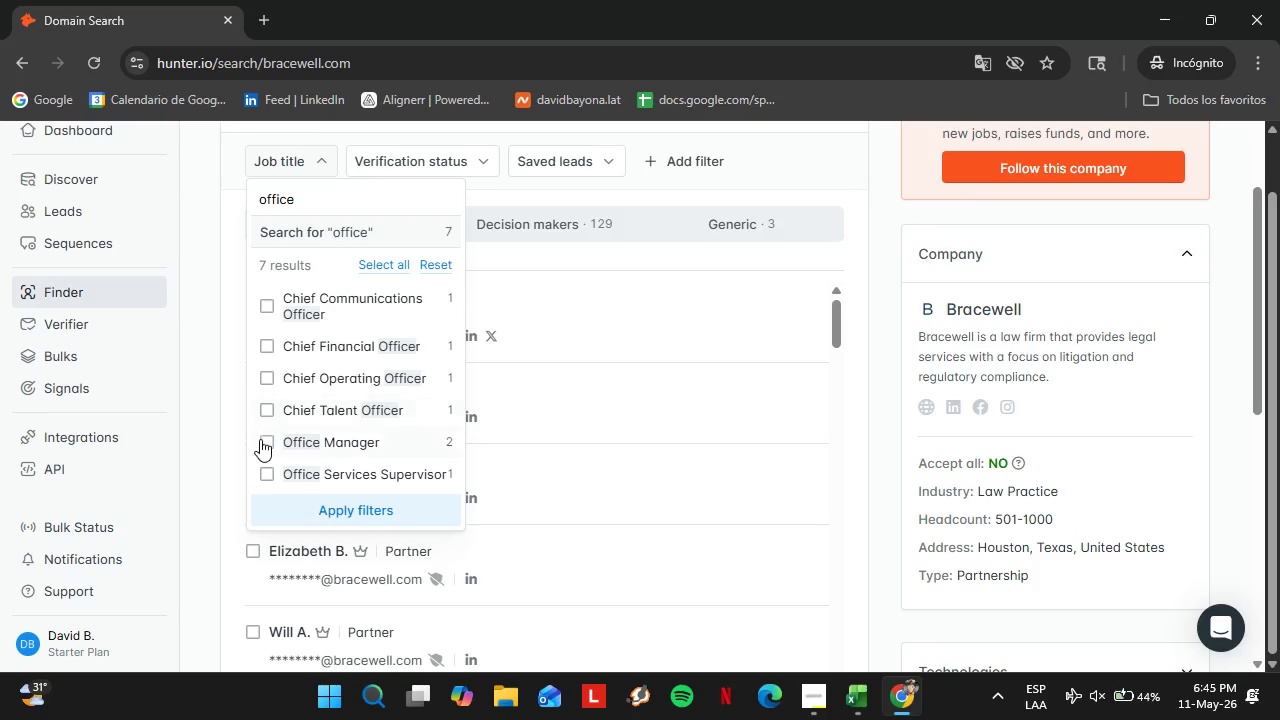 
left_click([258, 439])
 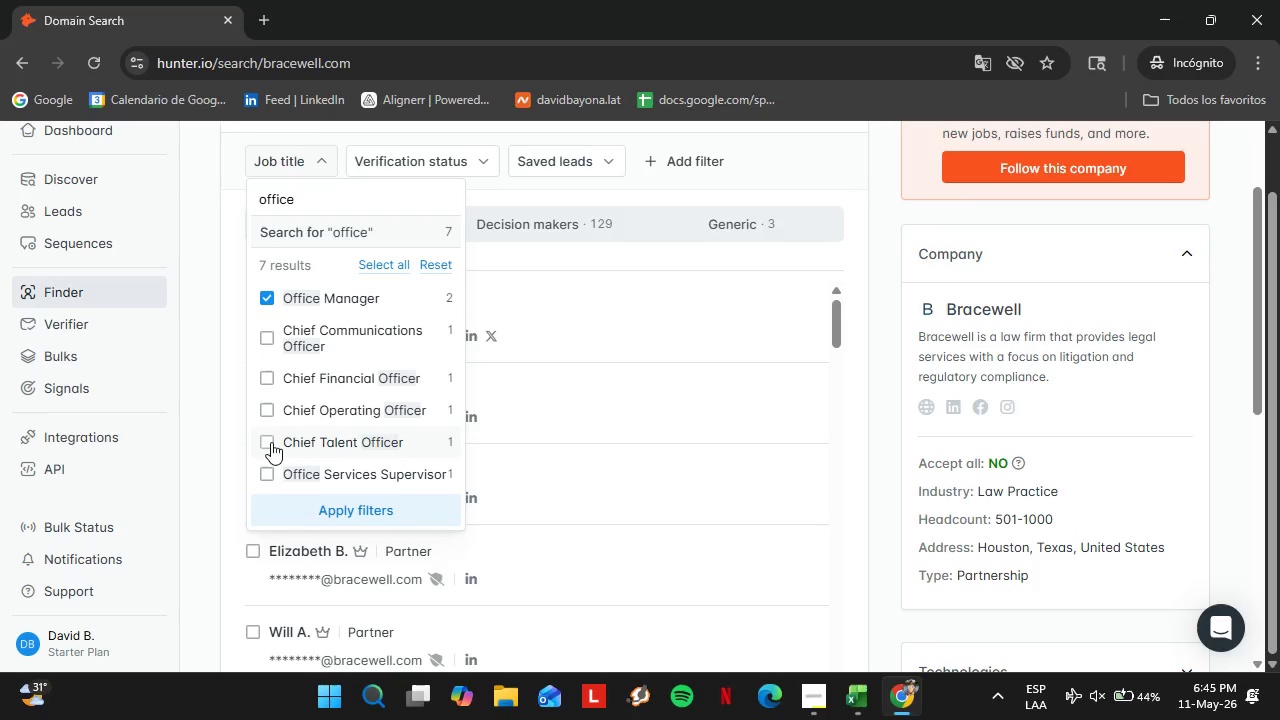 
left_click([271, 442])
 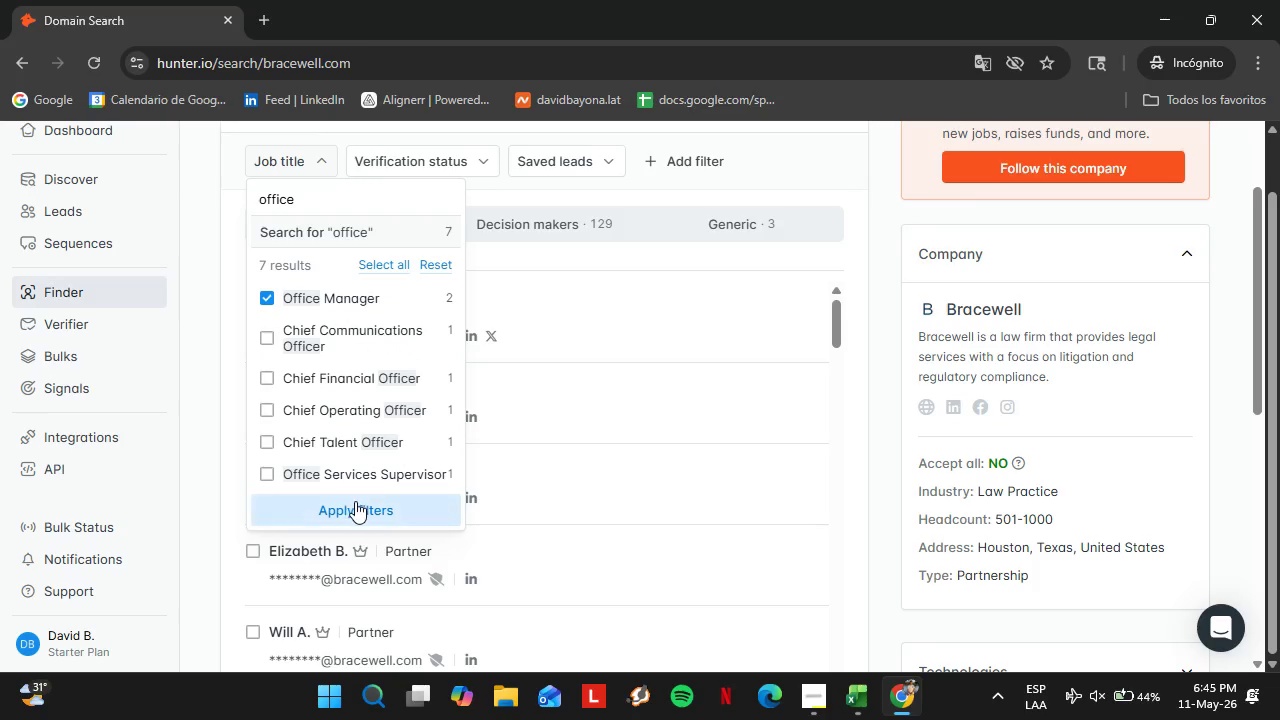 
left_click([355, 501])
 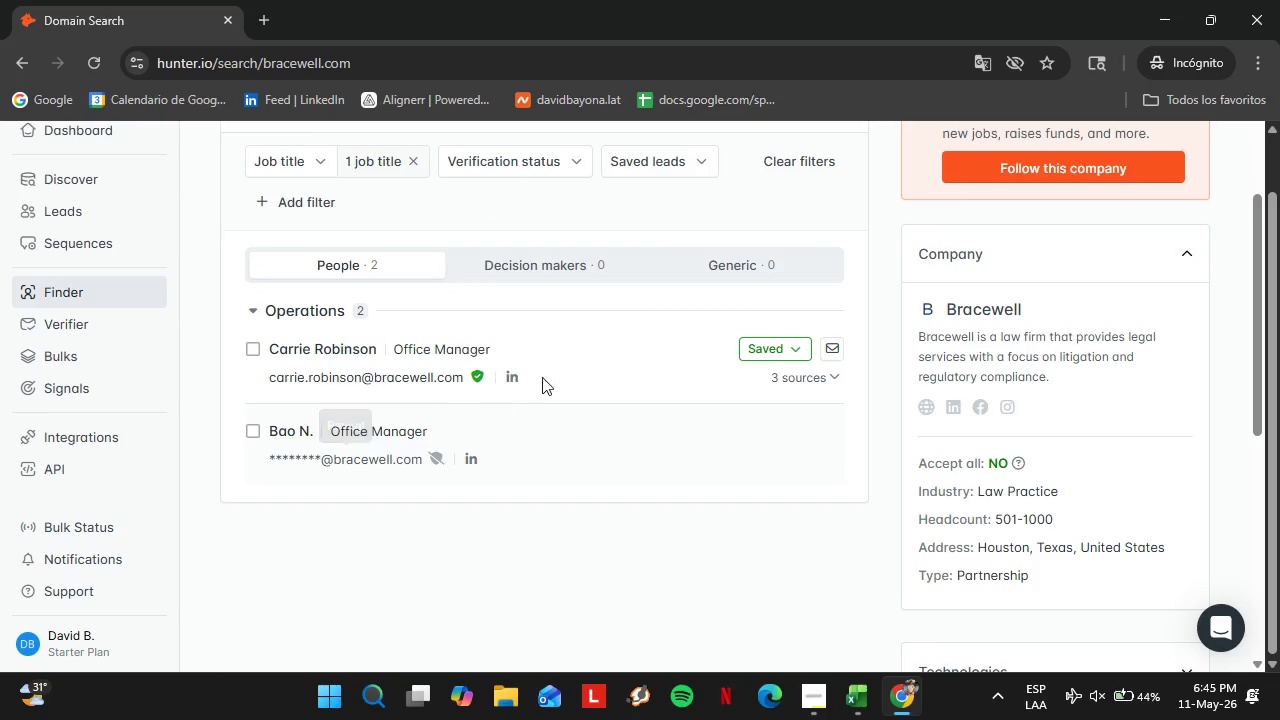 
double_click([771, 345])
 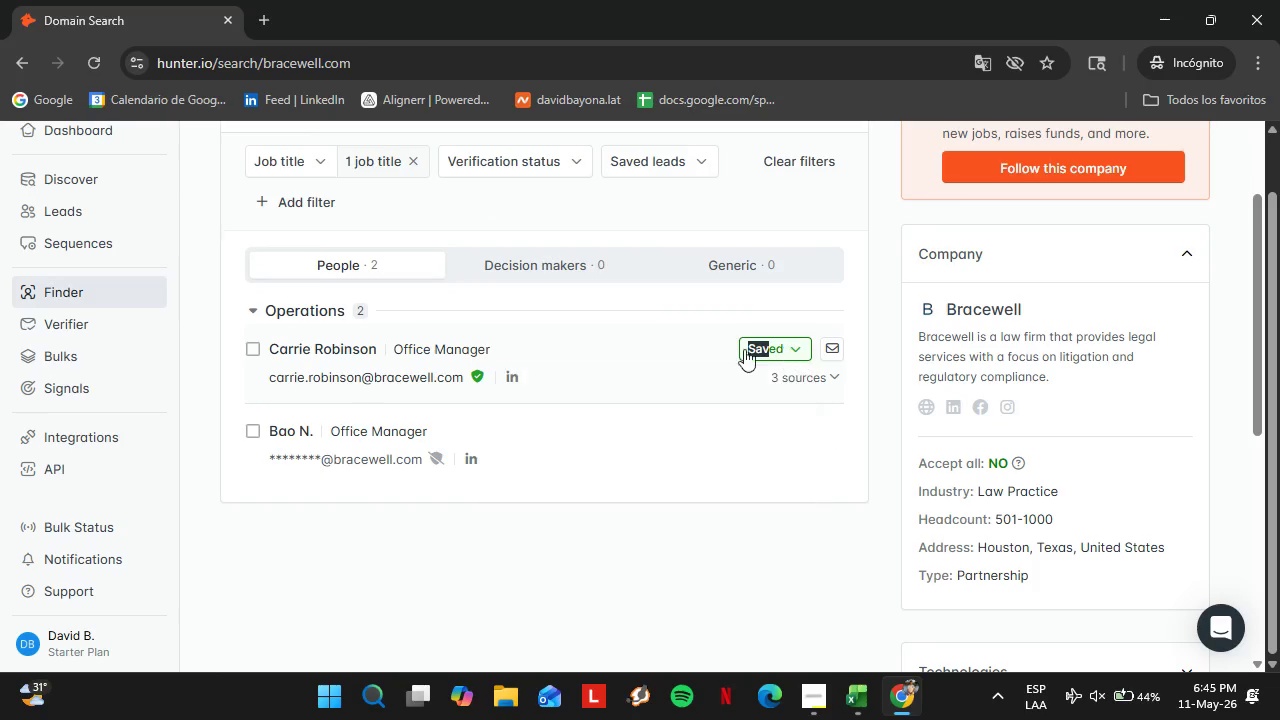 
left_click([783, 347])
 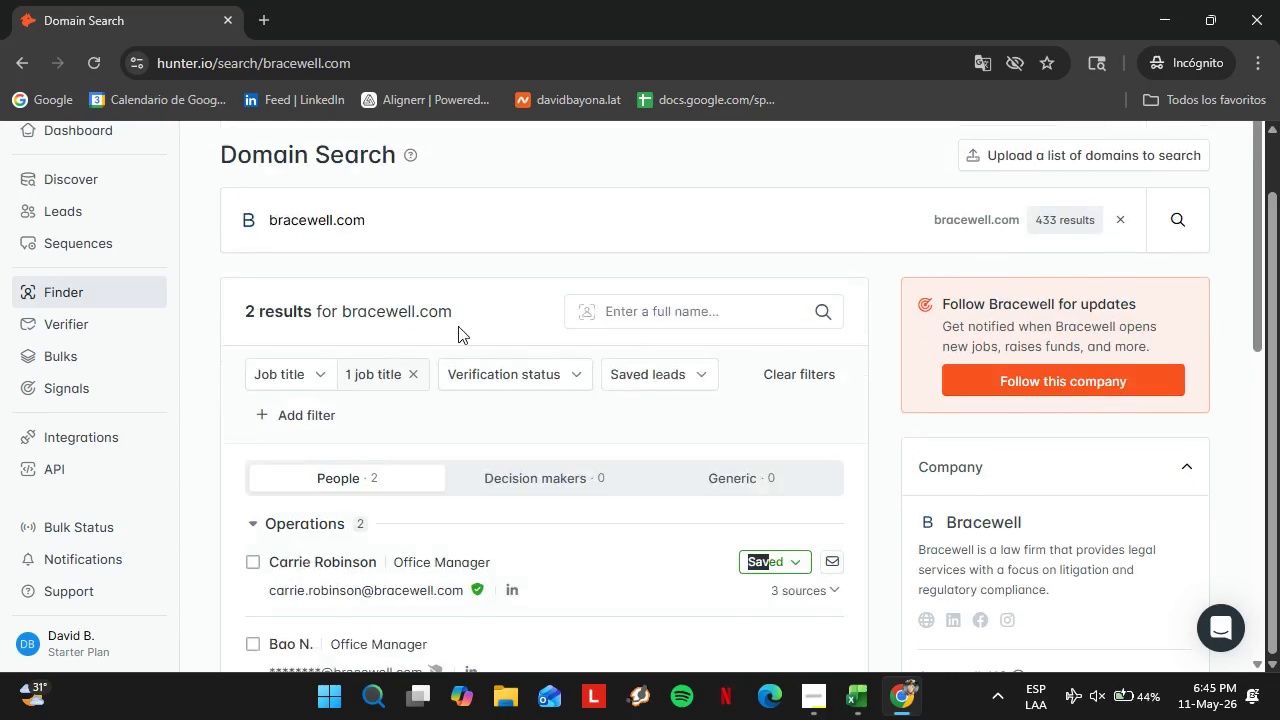 
double_click([384, 301])
 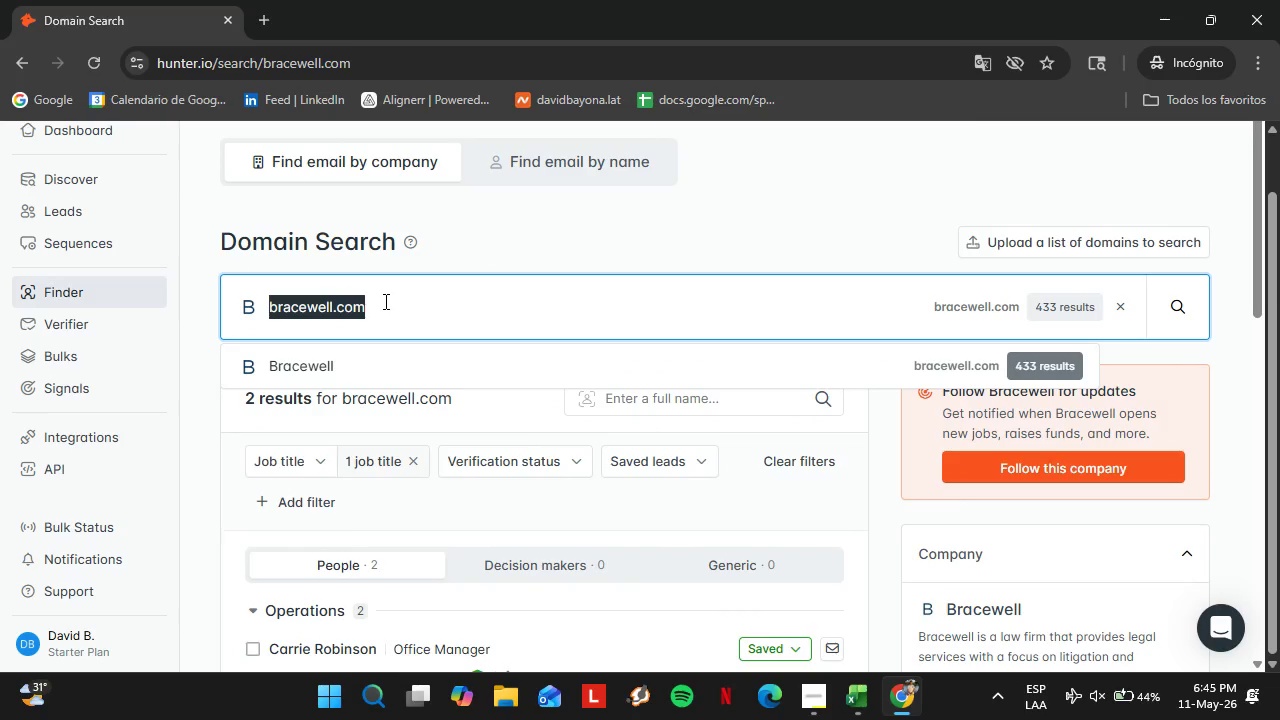 
triple_click([384, 301])
 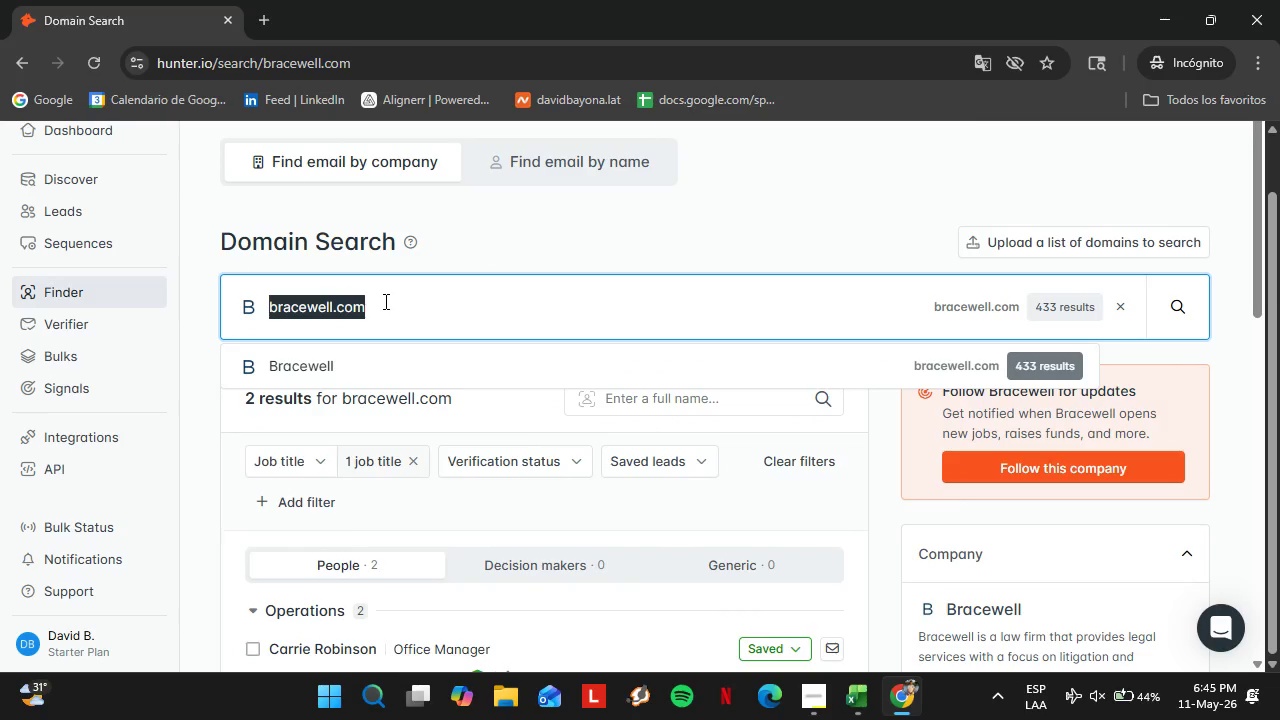 
triple_click([384, 301])
 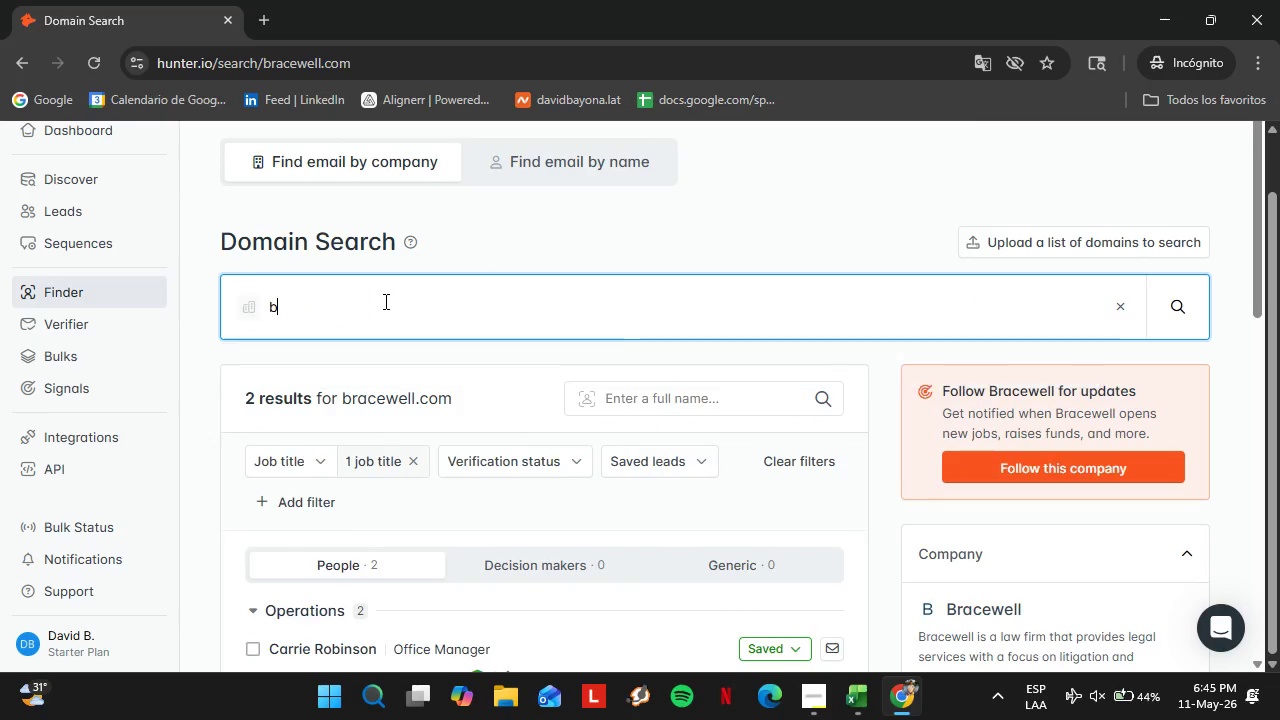 
type(bur)
 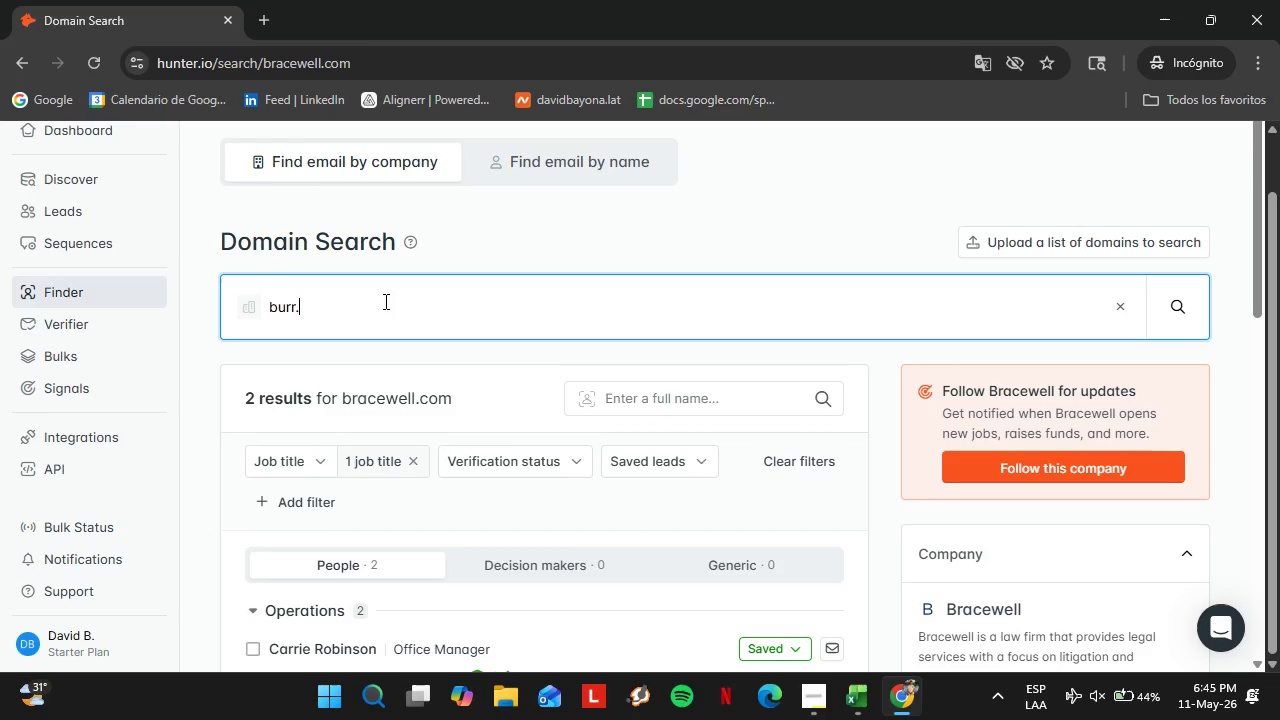 
scroll: coordinate [498, 336], scroll_direction: up, amount: 3.0
 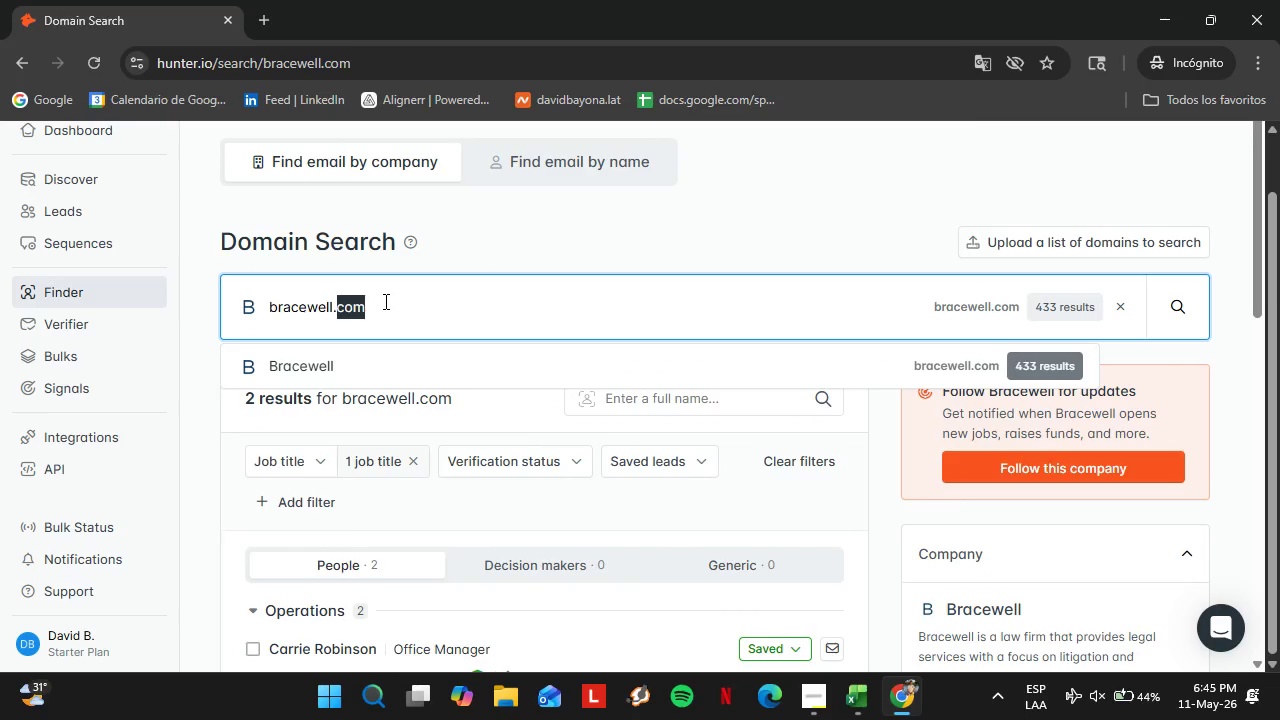 
type(r.com)
 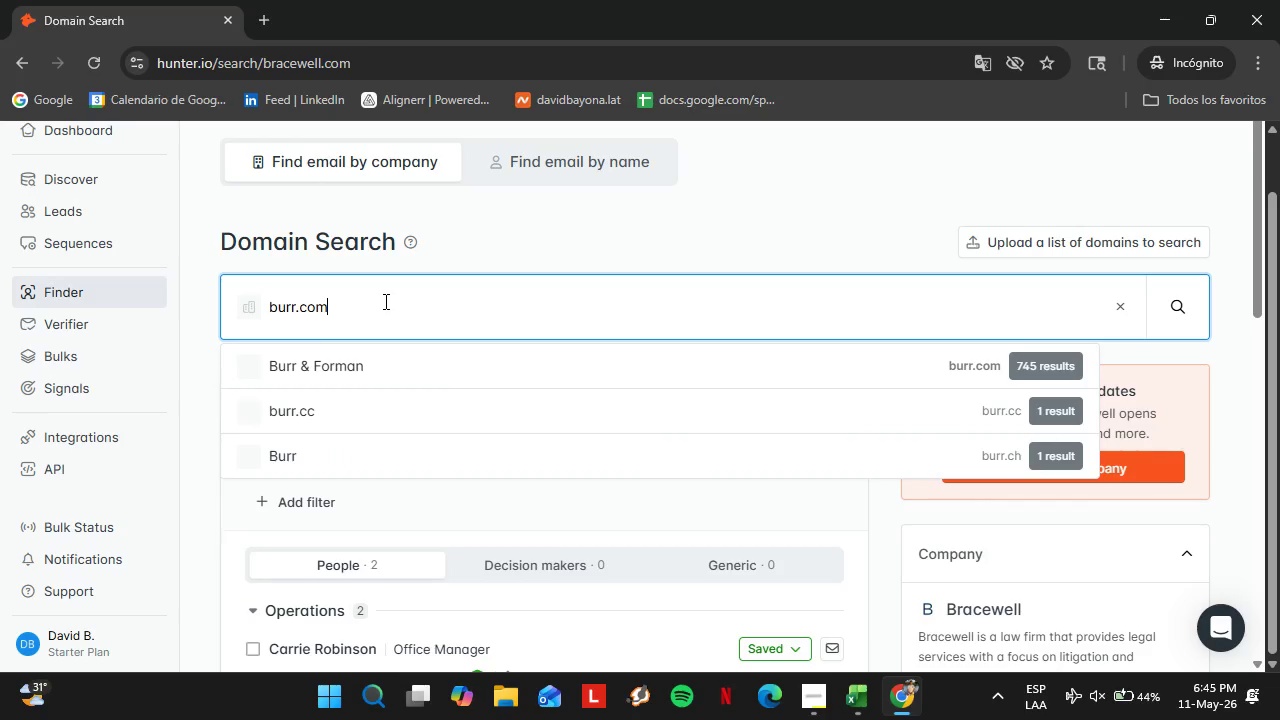 
key(Enter)
 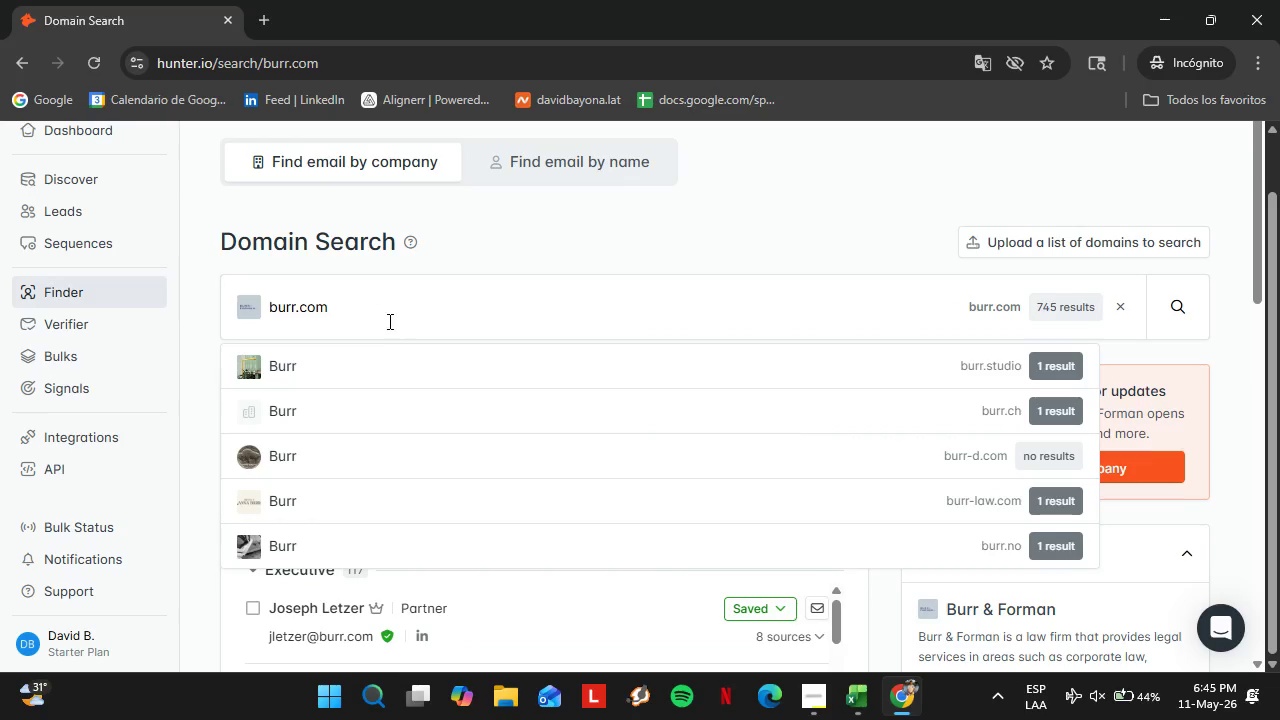 
left_click([319, 318])
 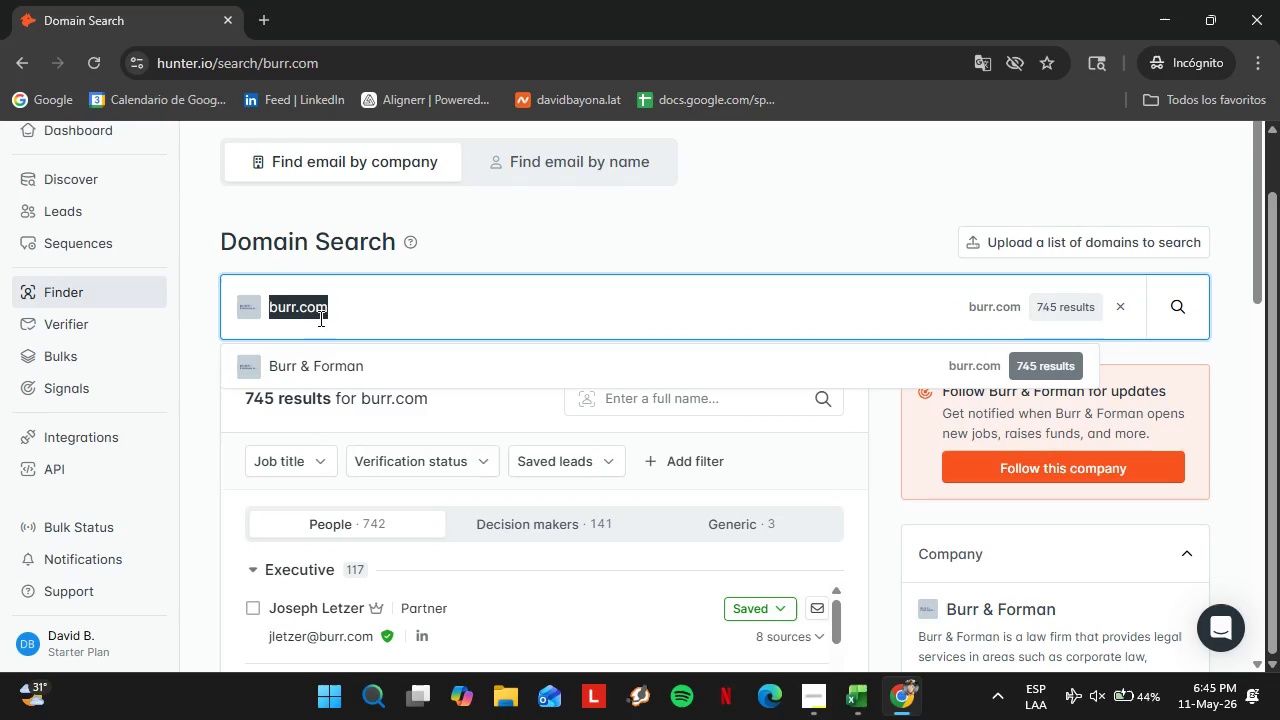 
double_click([319, 318])
 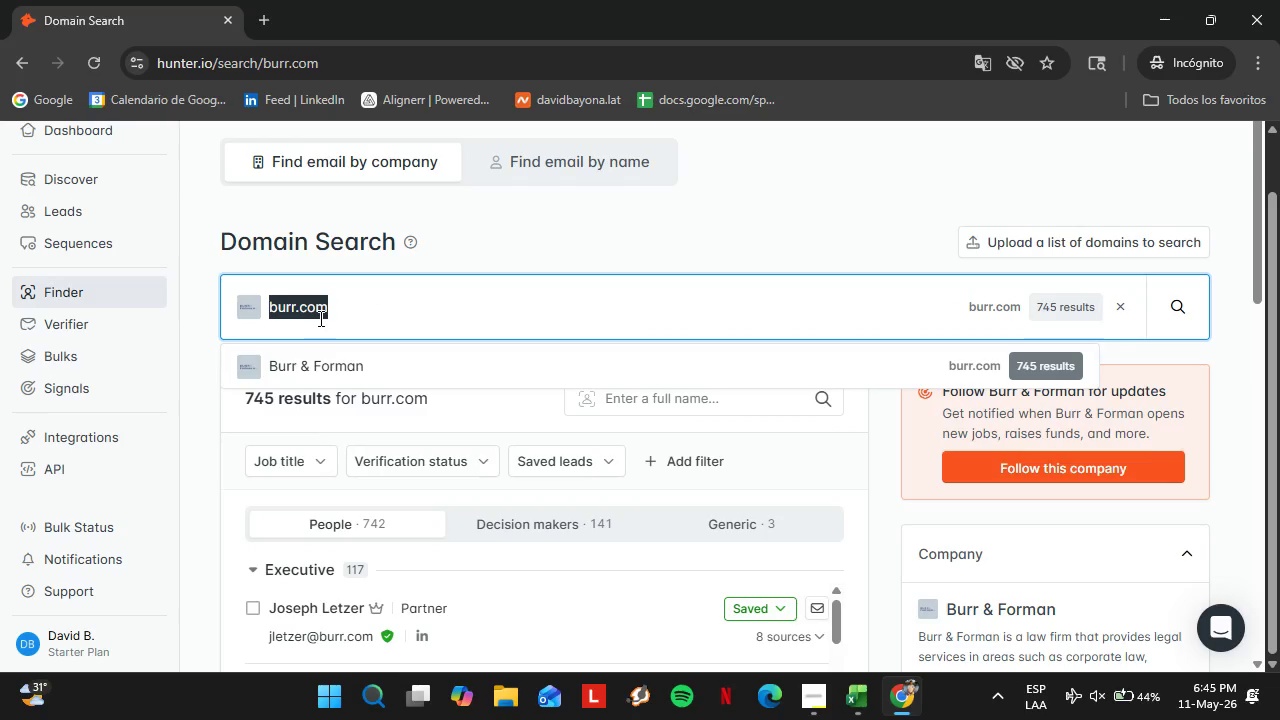 
triple_click([319, 318])
 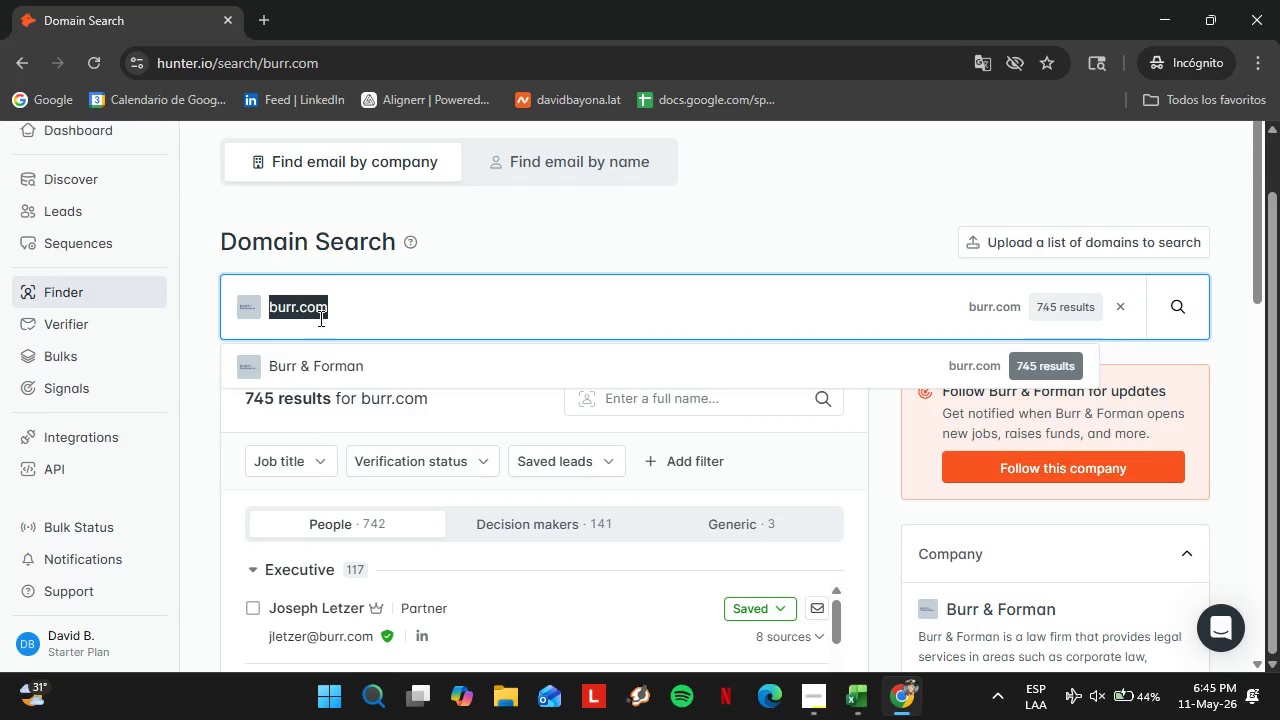 
triple_click([319, 318])
 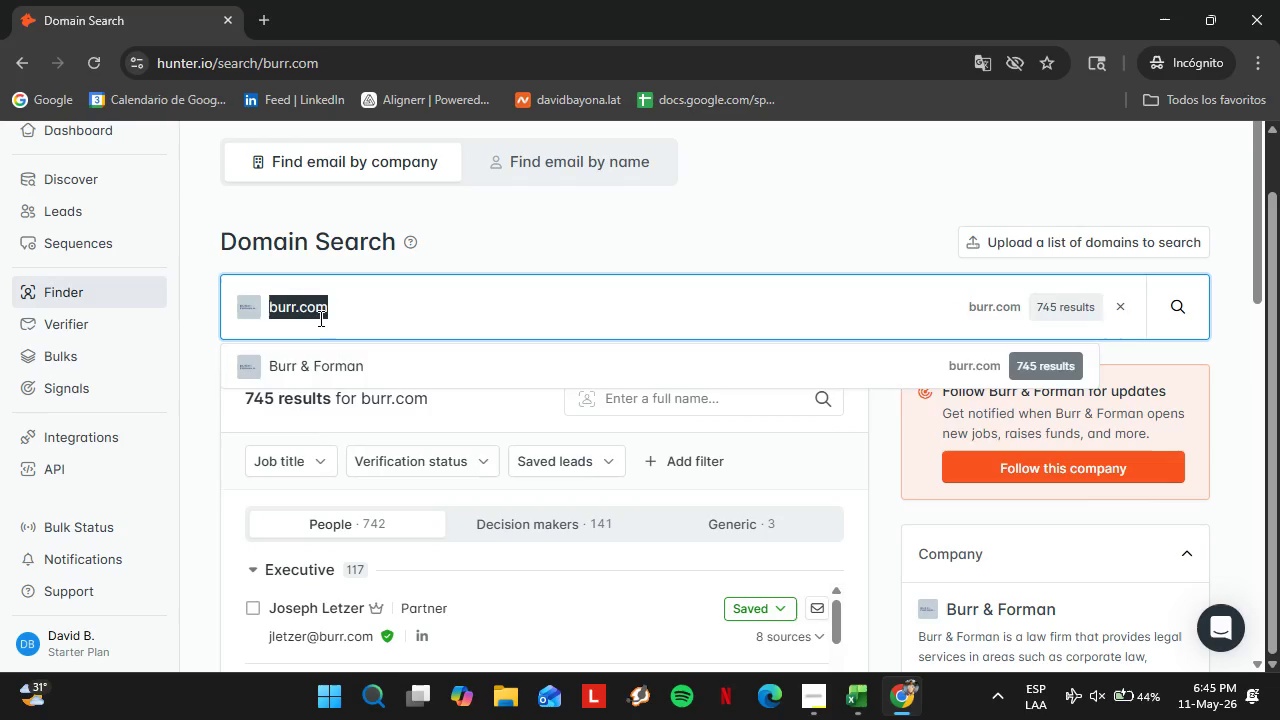 
type(carltonfields.com)
 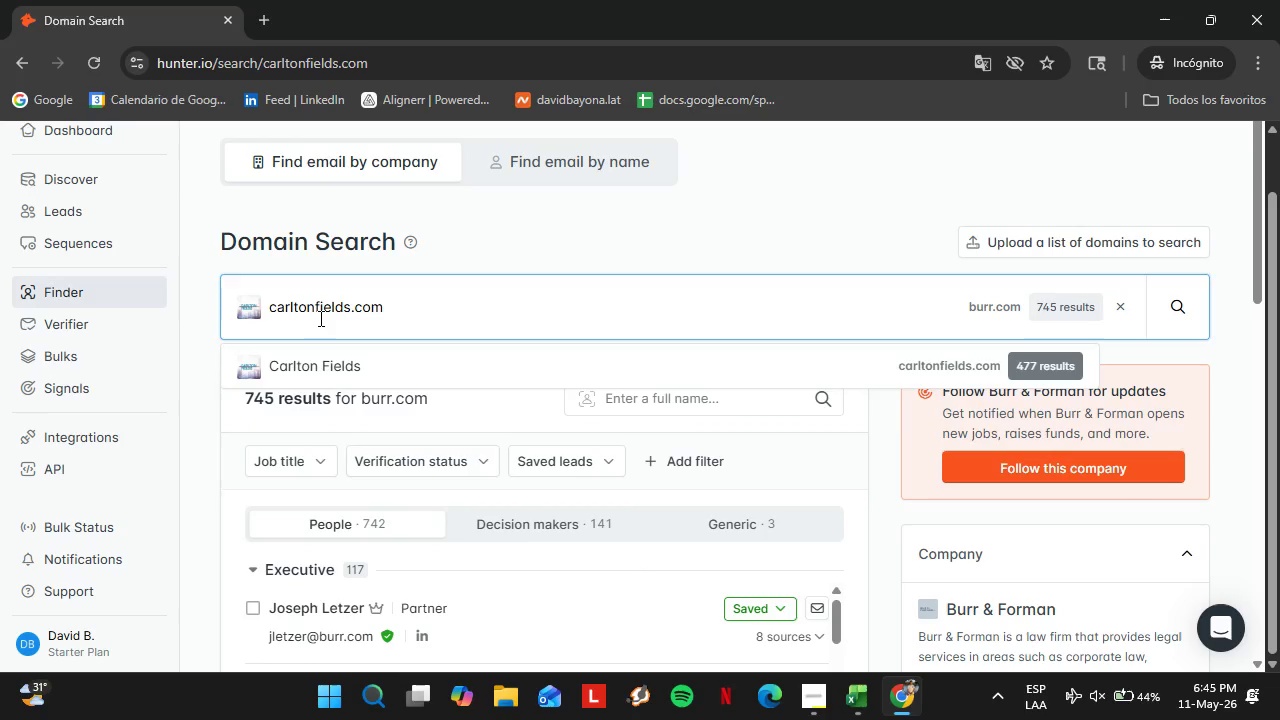 
key(Enter)
 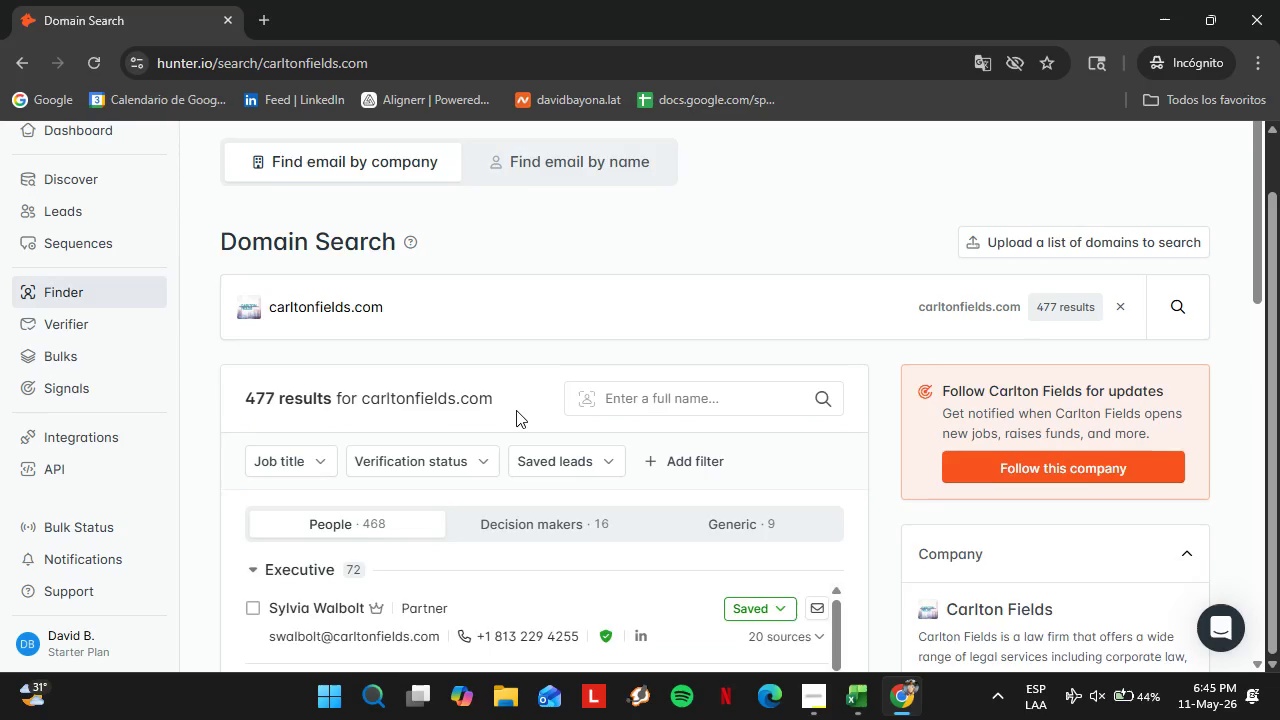 
double_click([736, 607])
 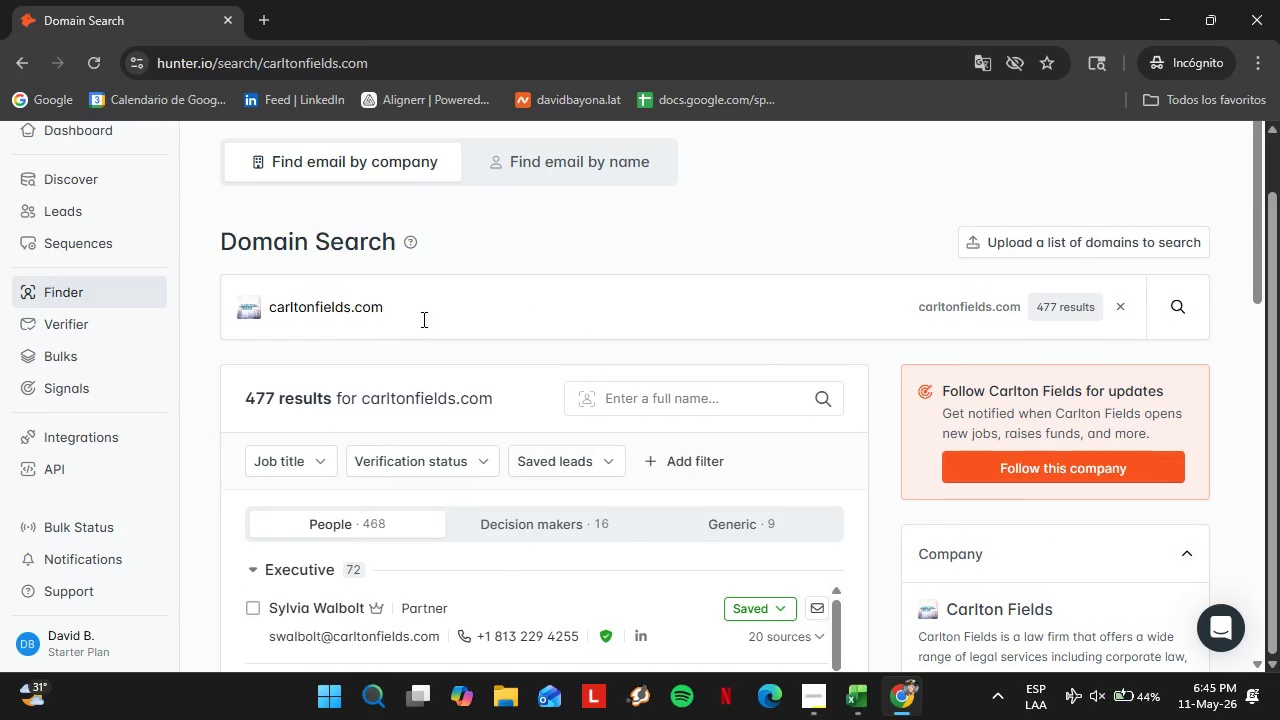 
scroll: coordinate [516, 410], scroll_direction: none, amount: 0.0
 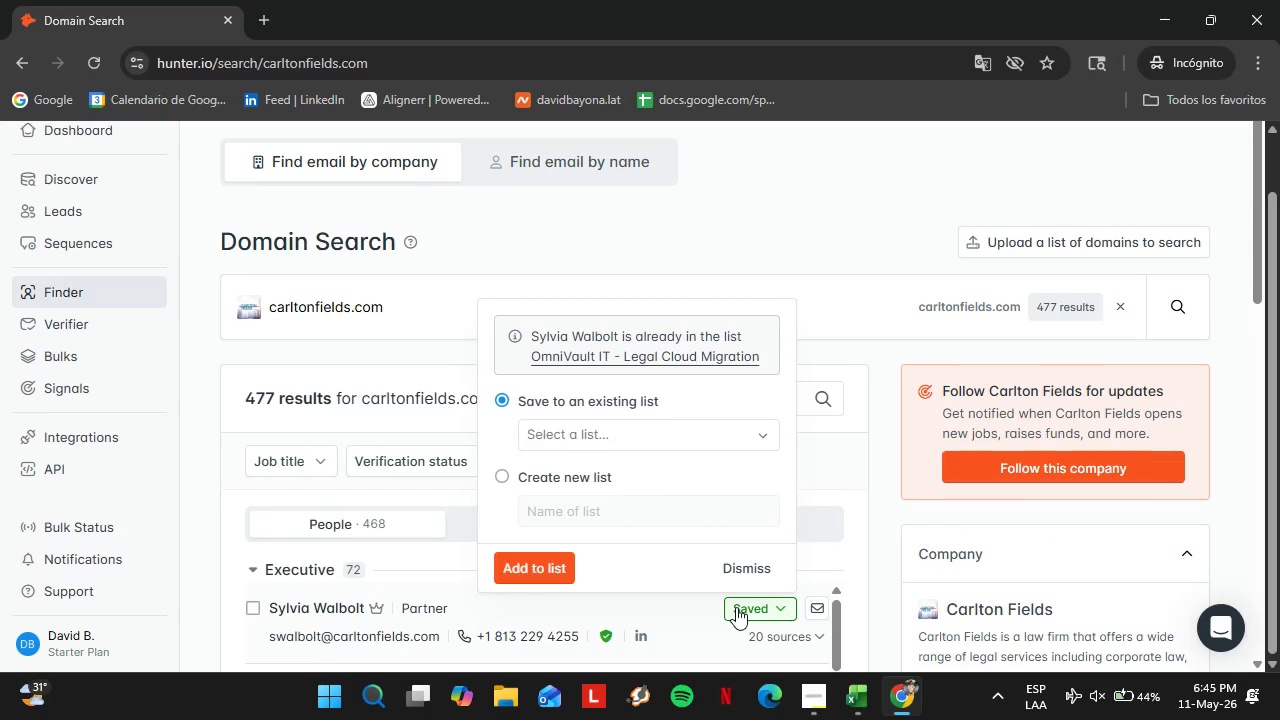 
double_click([422, 319])
 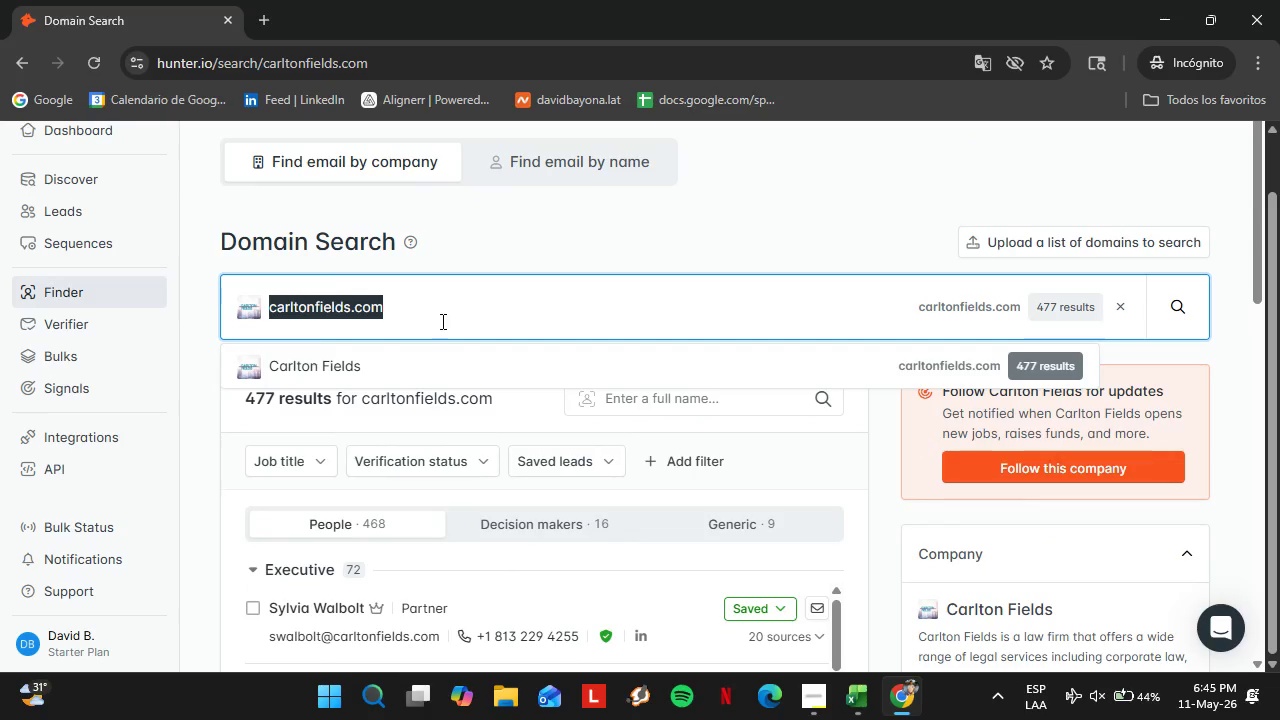 
triple_click([422, 319])
 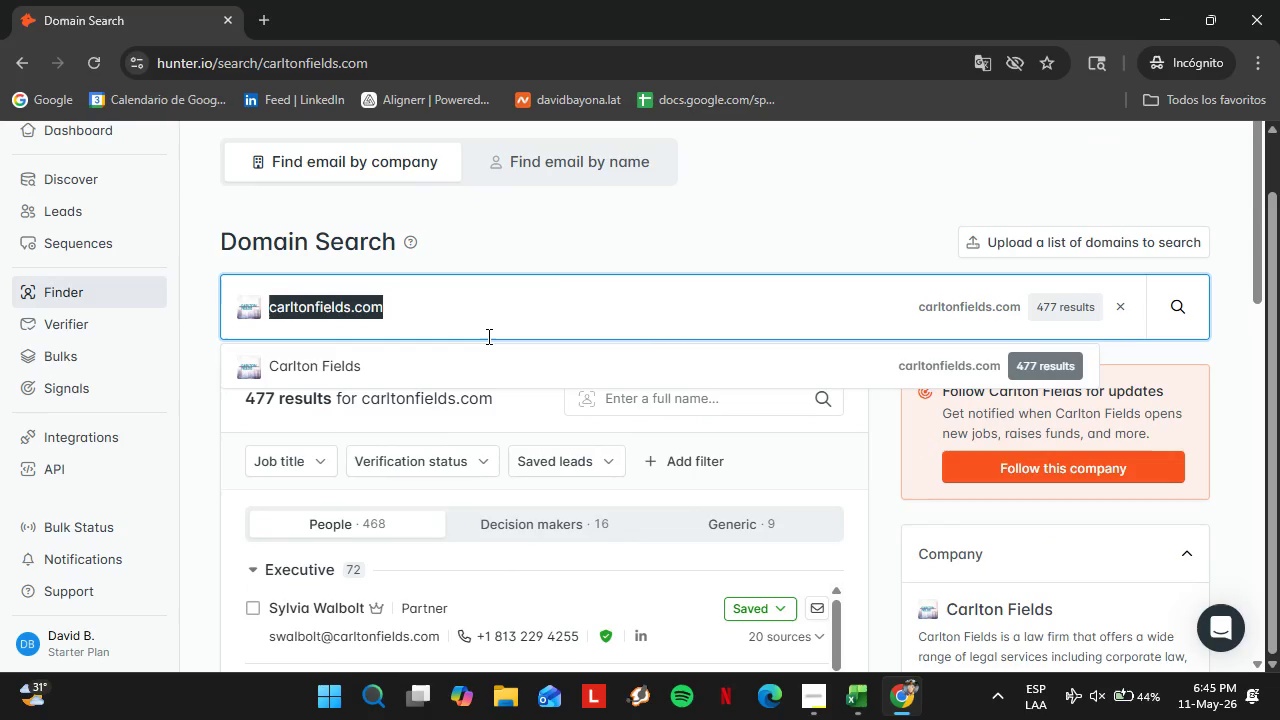 
type(chapman.com)
 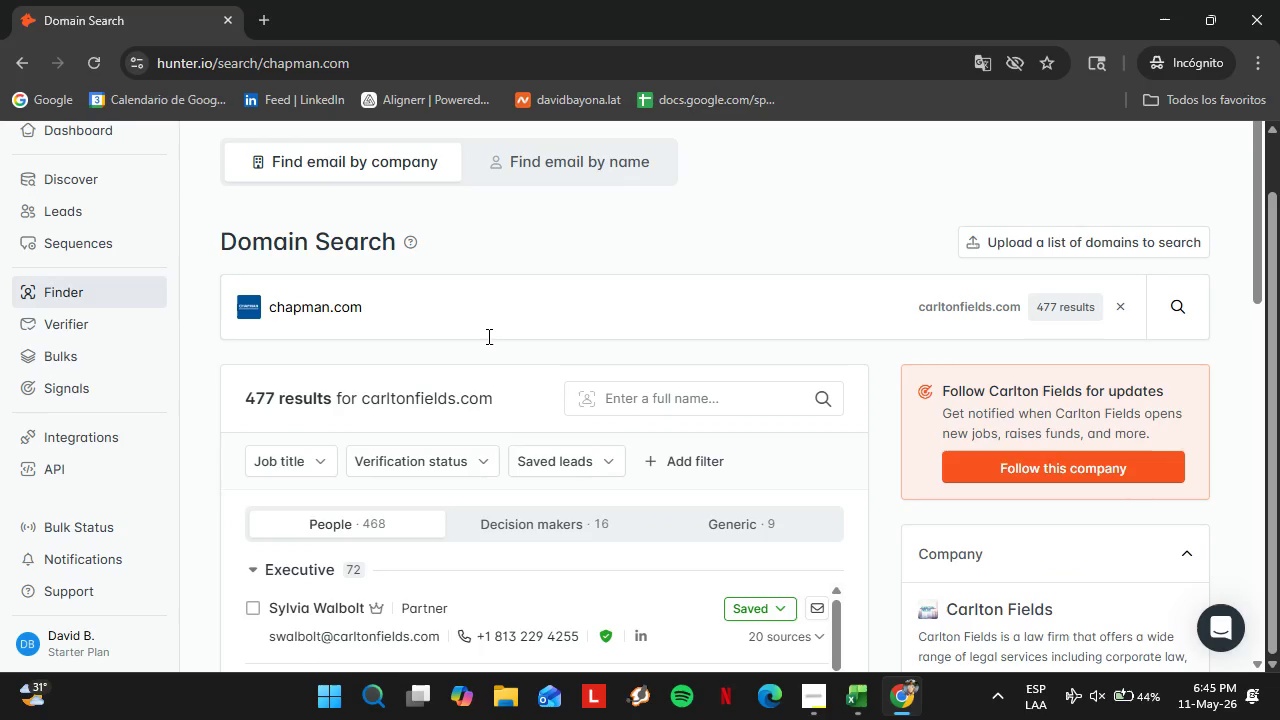 
key(Enter)
 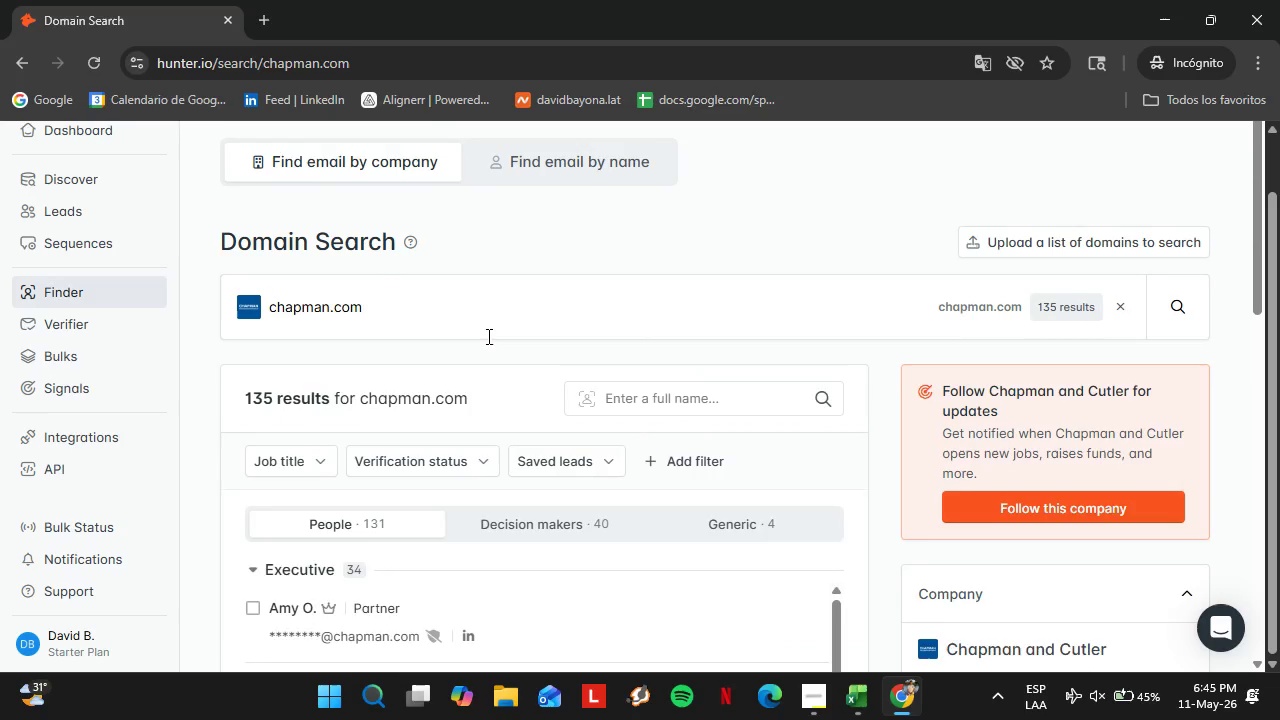 
left_click([292, 245])
 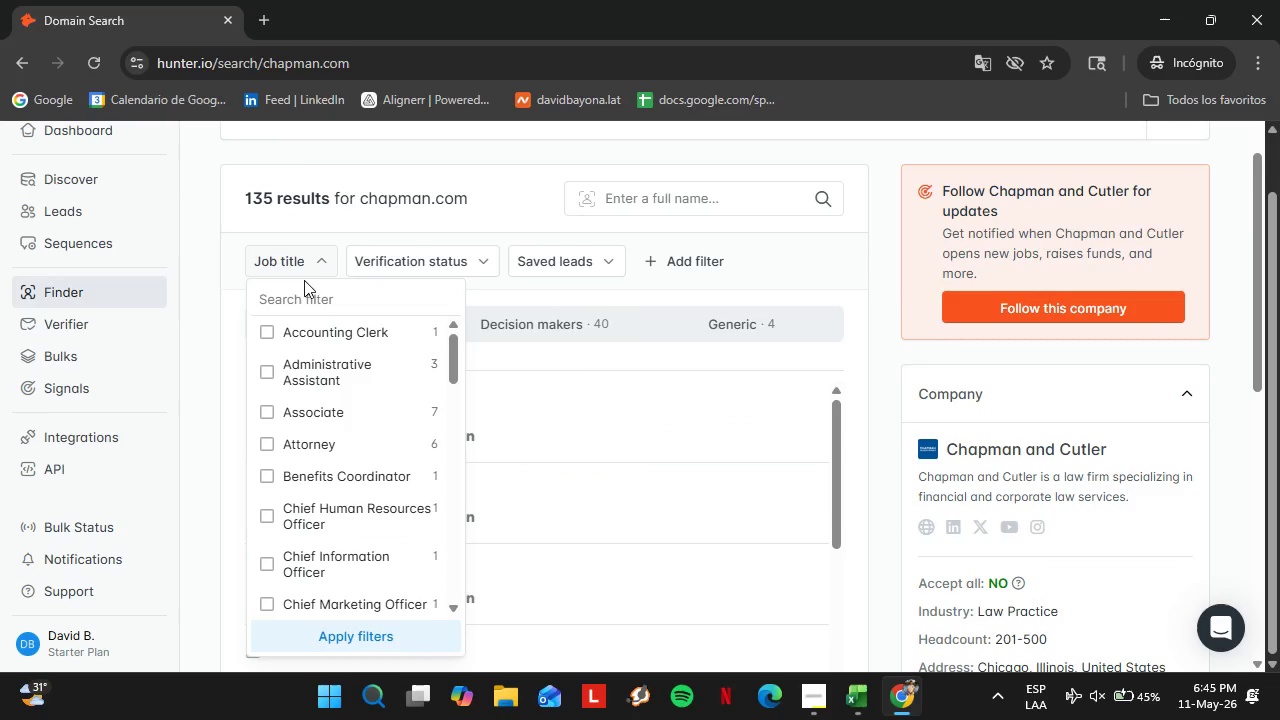 
scroll: coordinate [481, 377], scroll_direction: down, amount: 2.0
 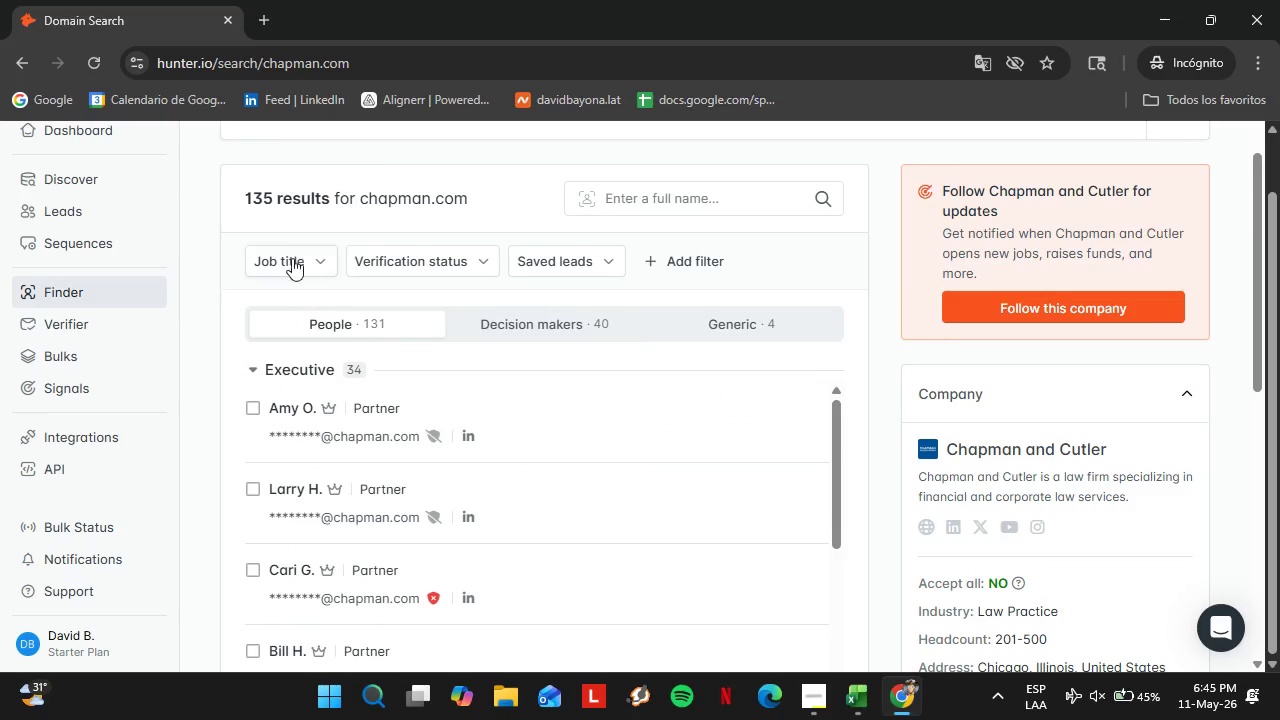 
double_click([304, 280])
 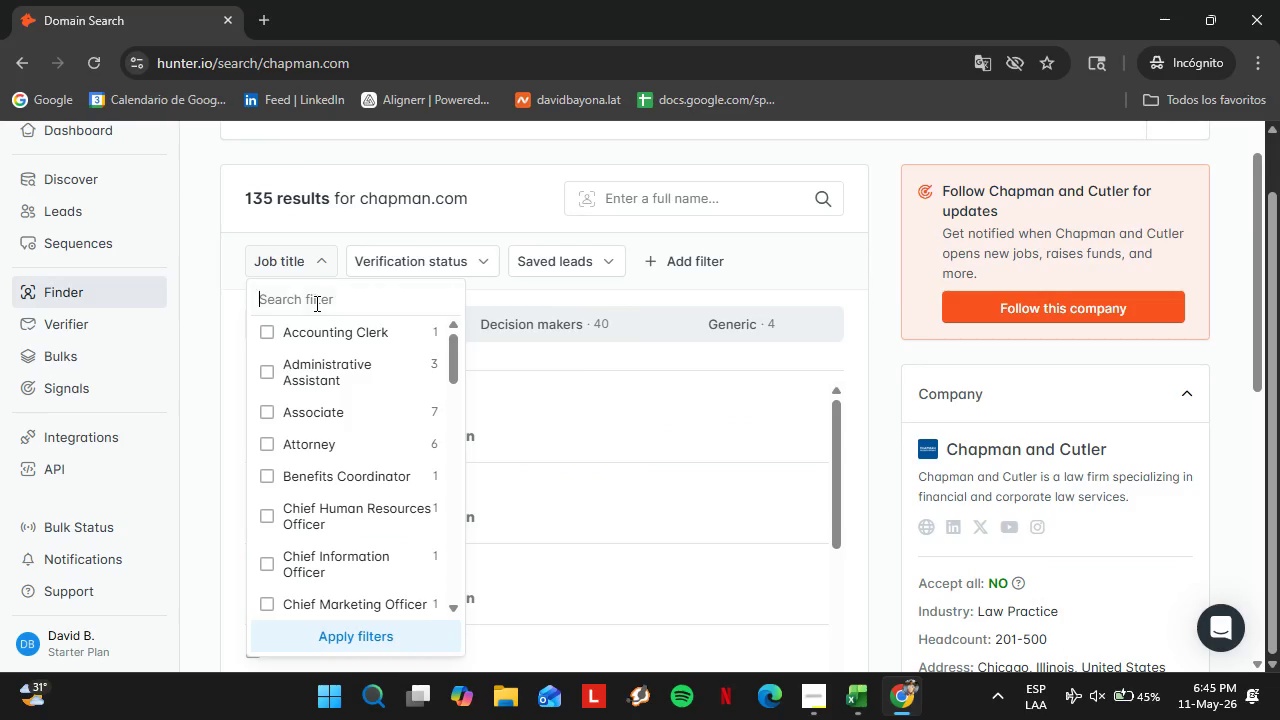 
triple_click([315, 303])
 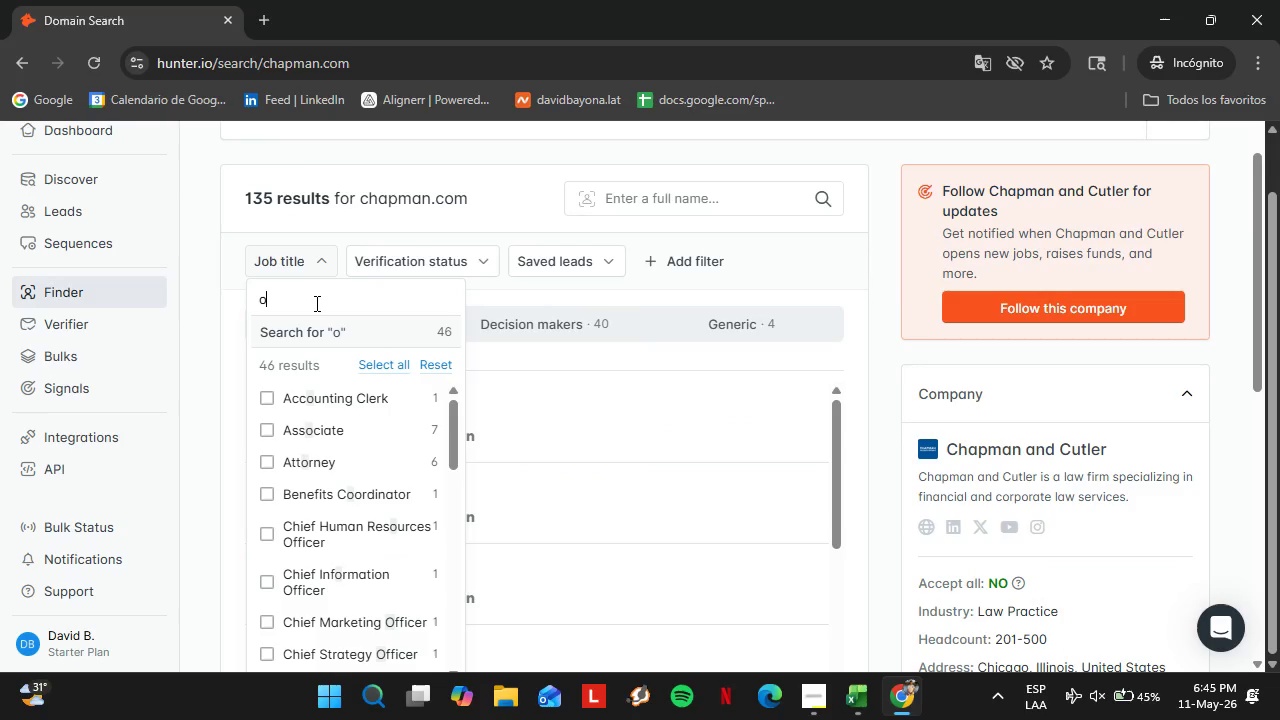 
key(O)
 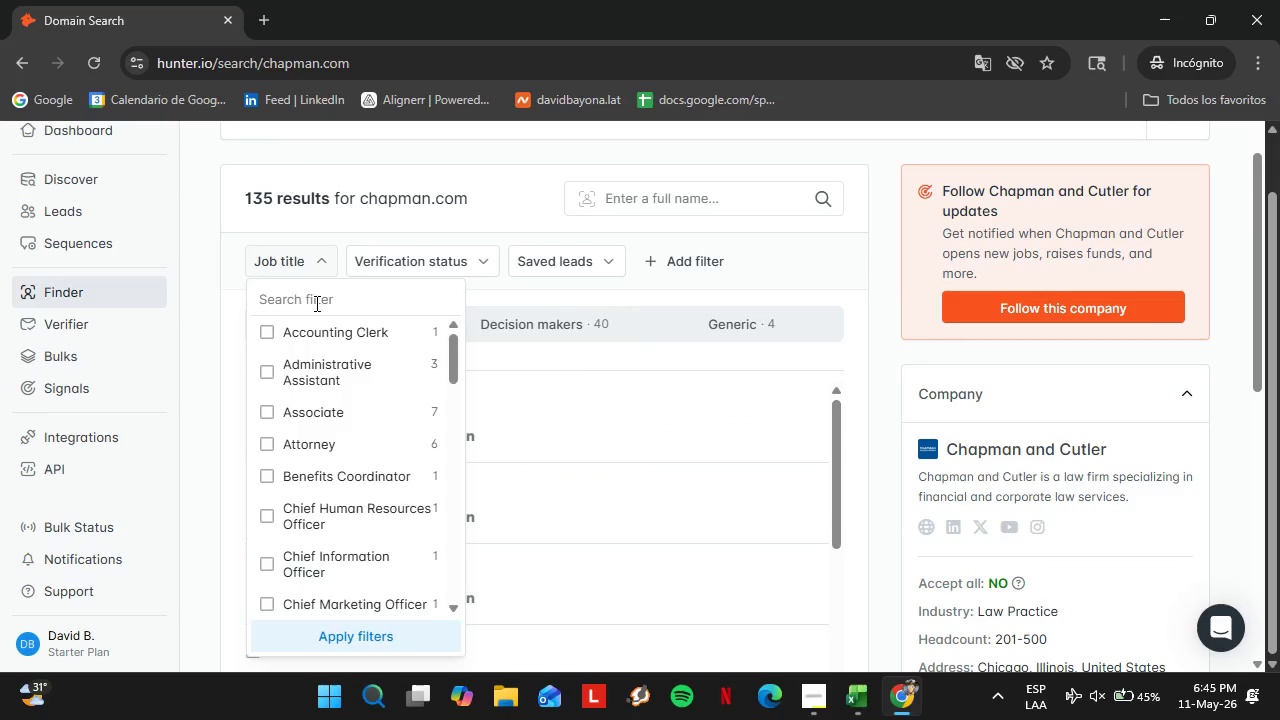 
key(Backspace)
type(partn)
 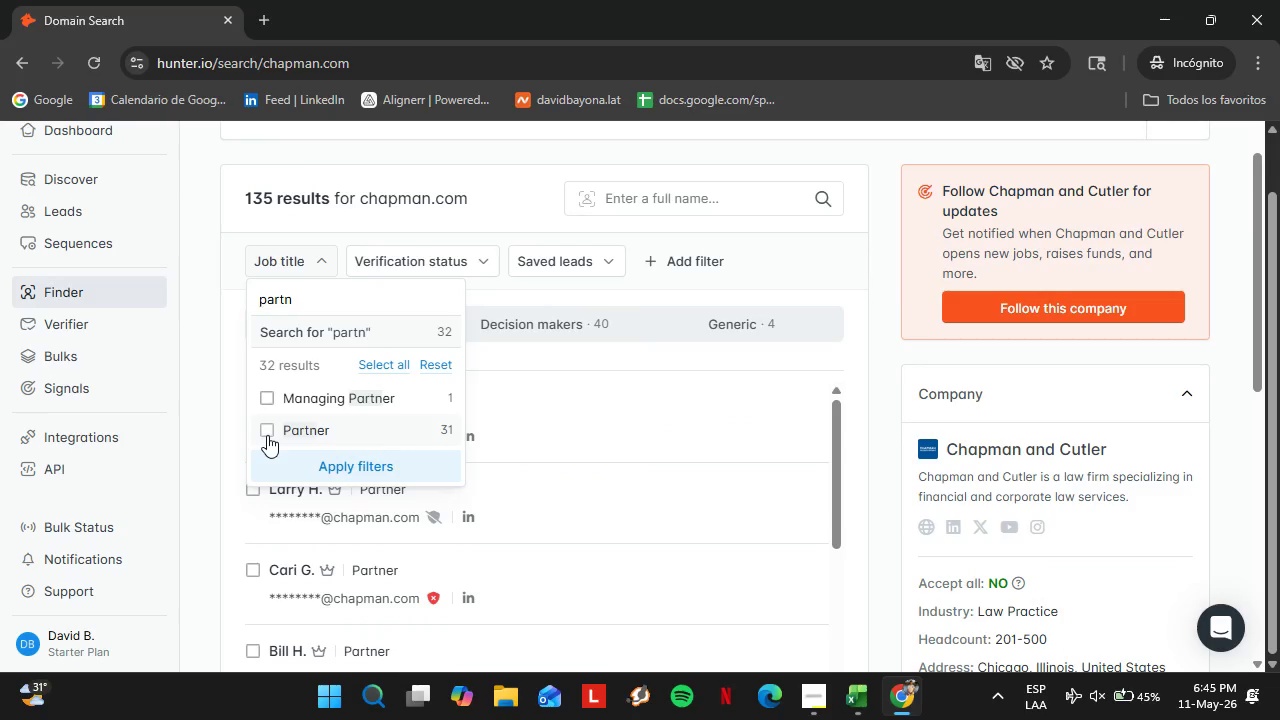 
double_click([299, 457])
 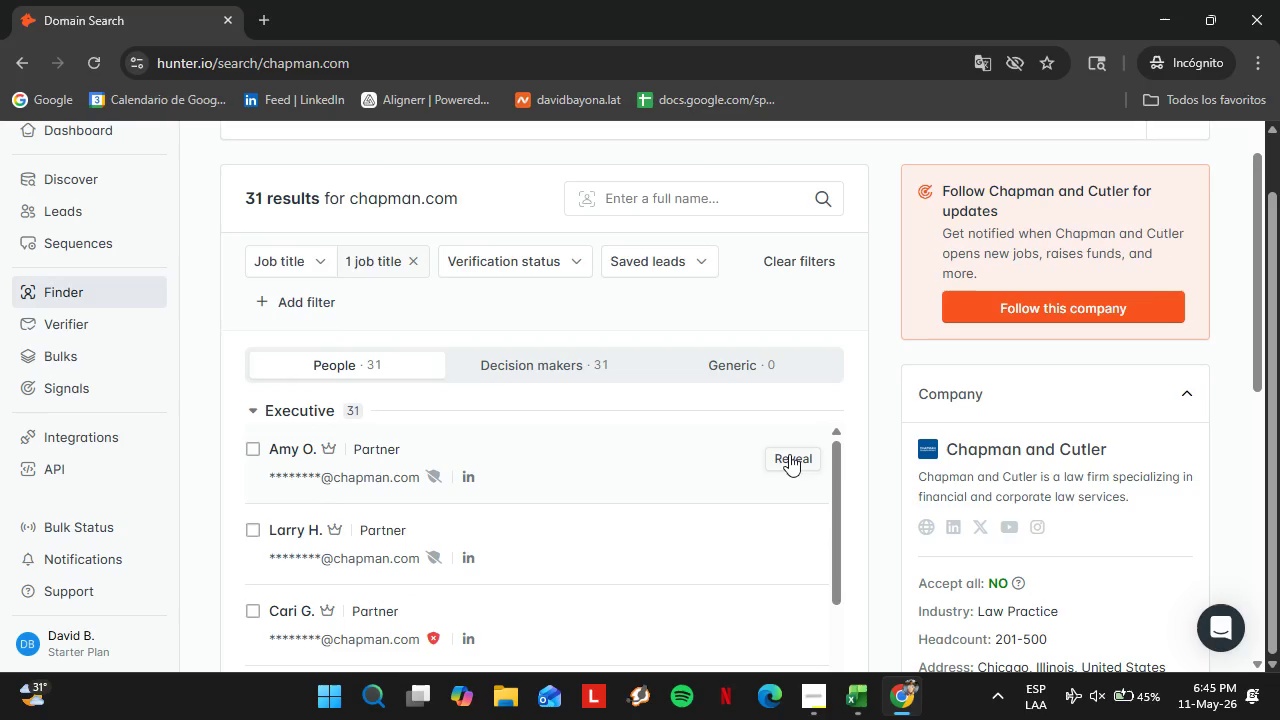 
left_click([790, 454])
 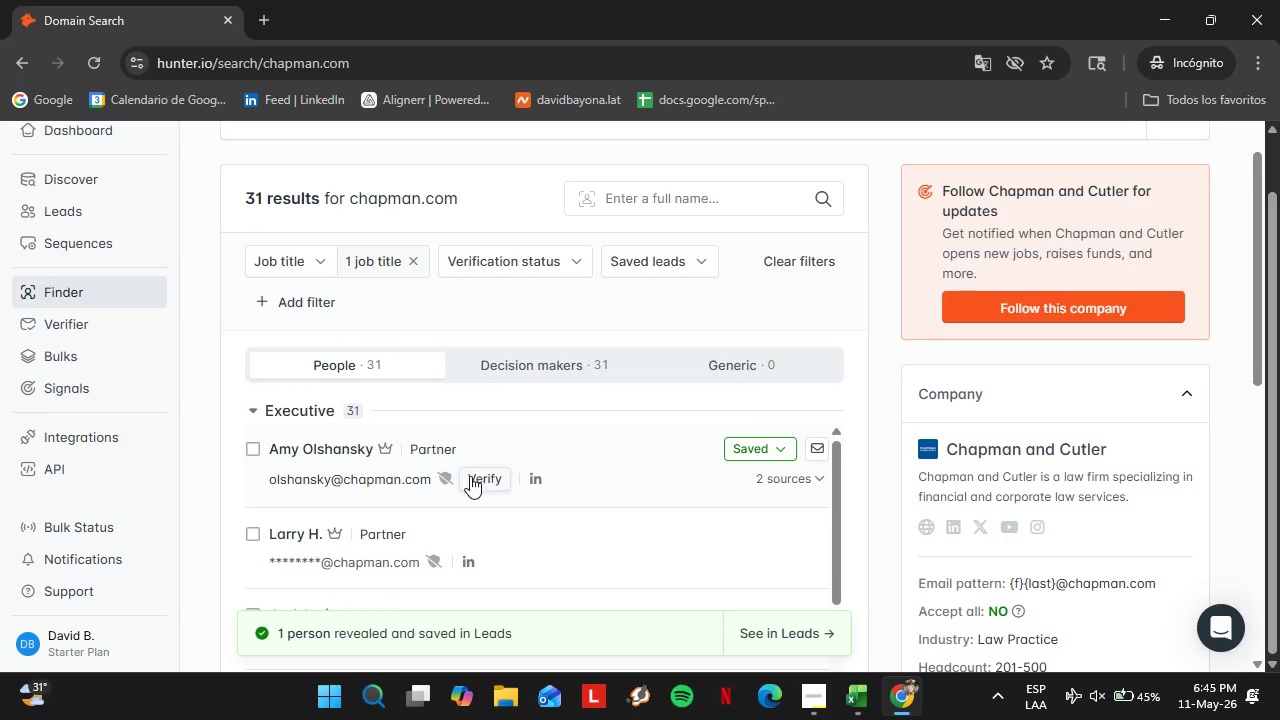 
left_click([490, 478])
 